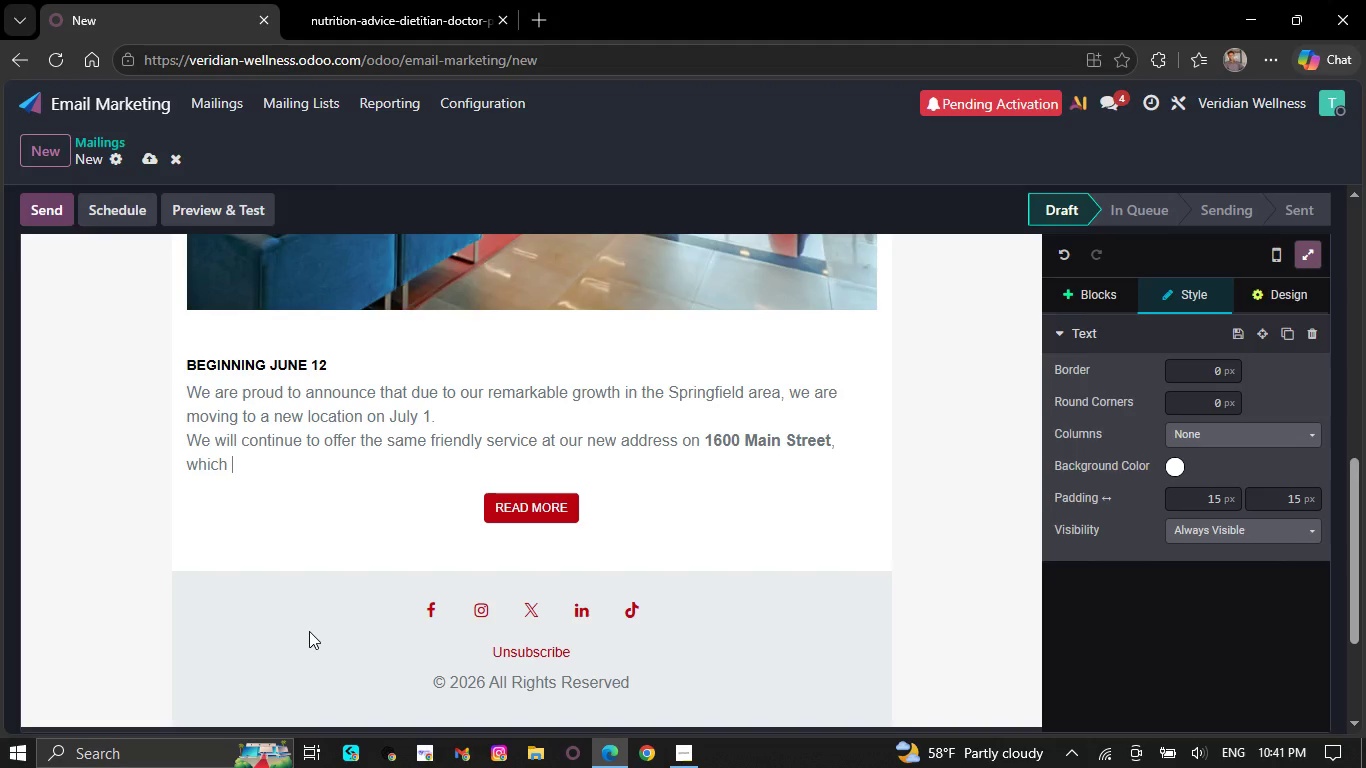 
key(Backspace)
 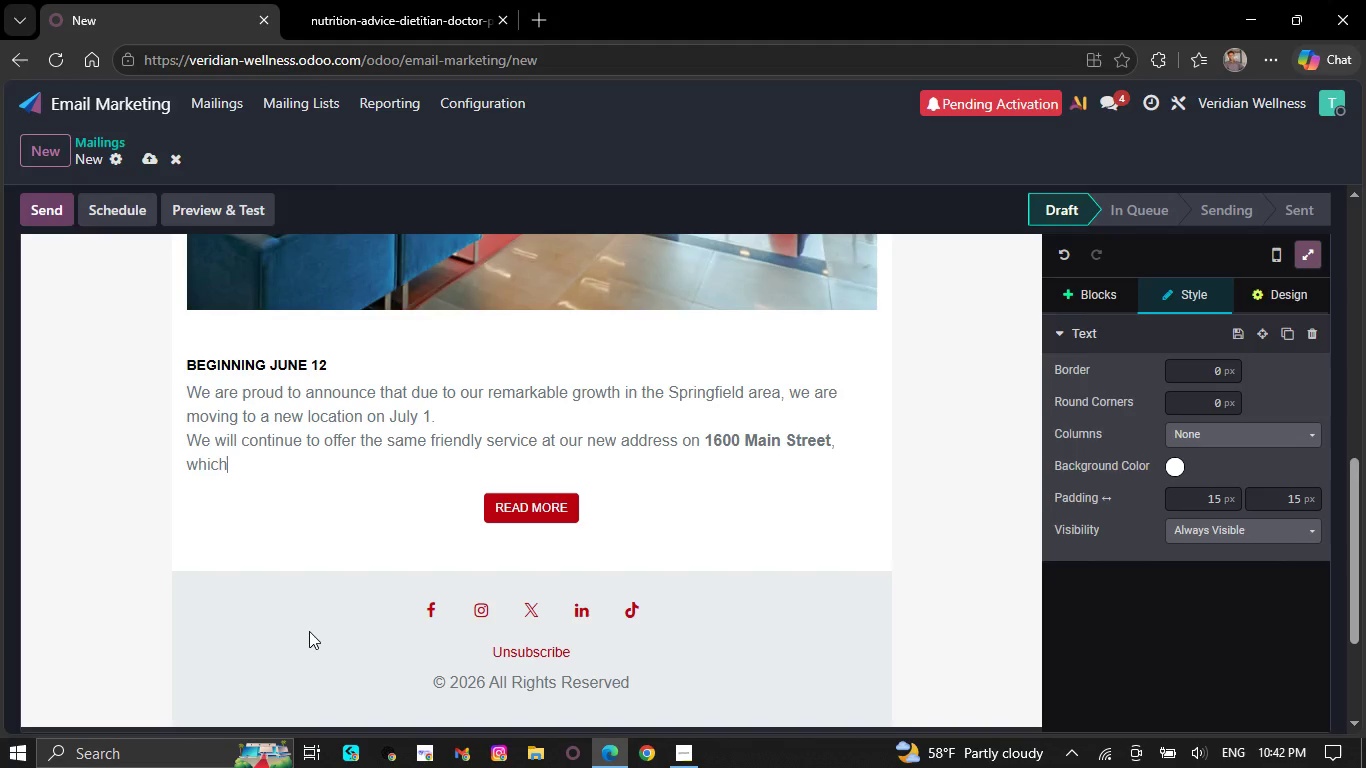 
wait(5.78)
 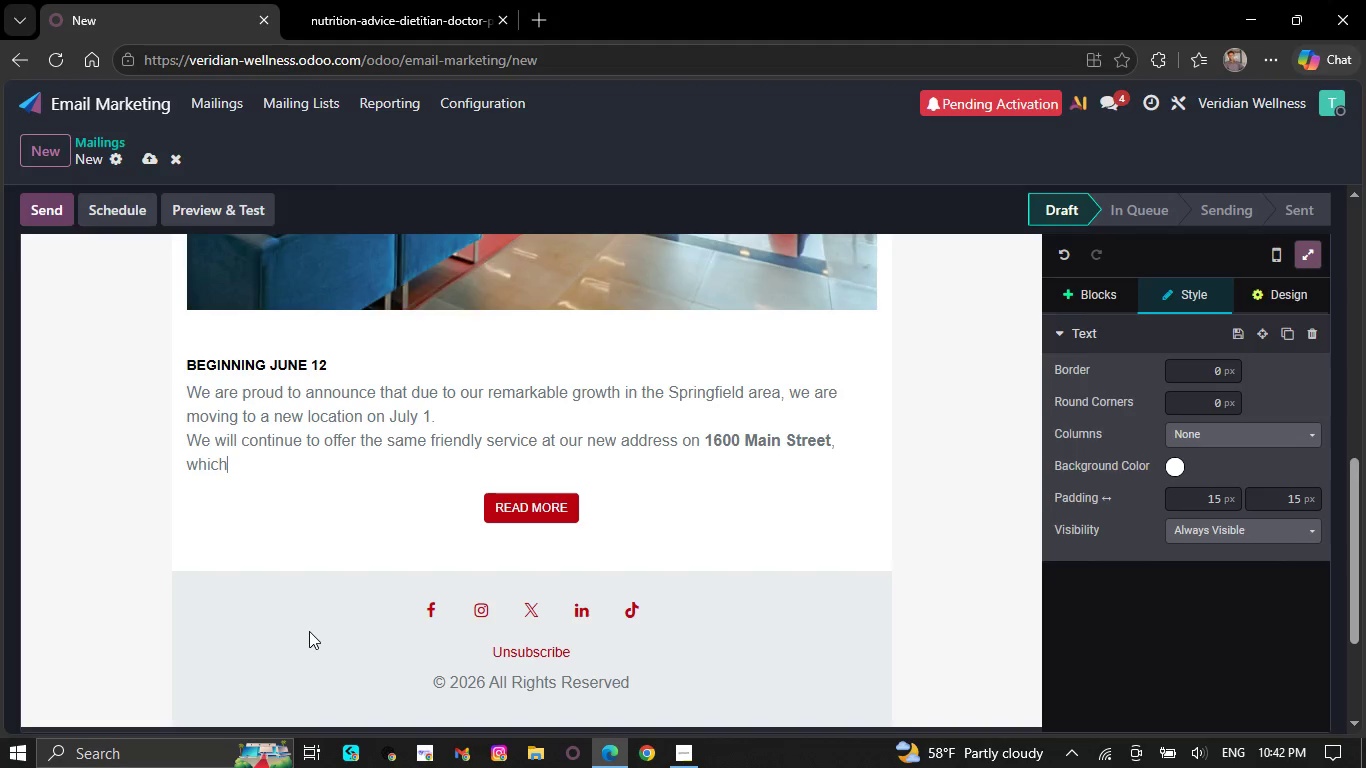 
key(Backspace)
 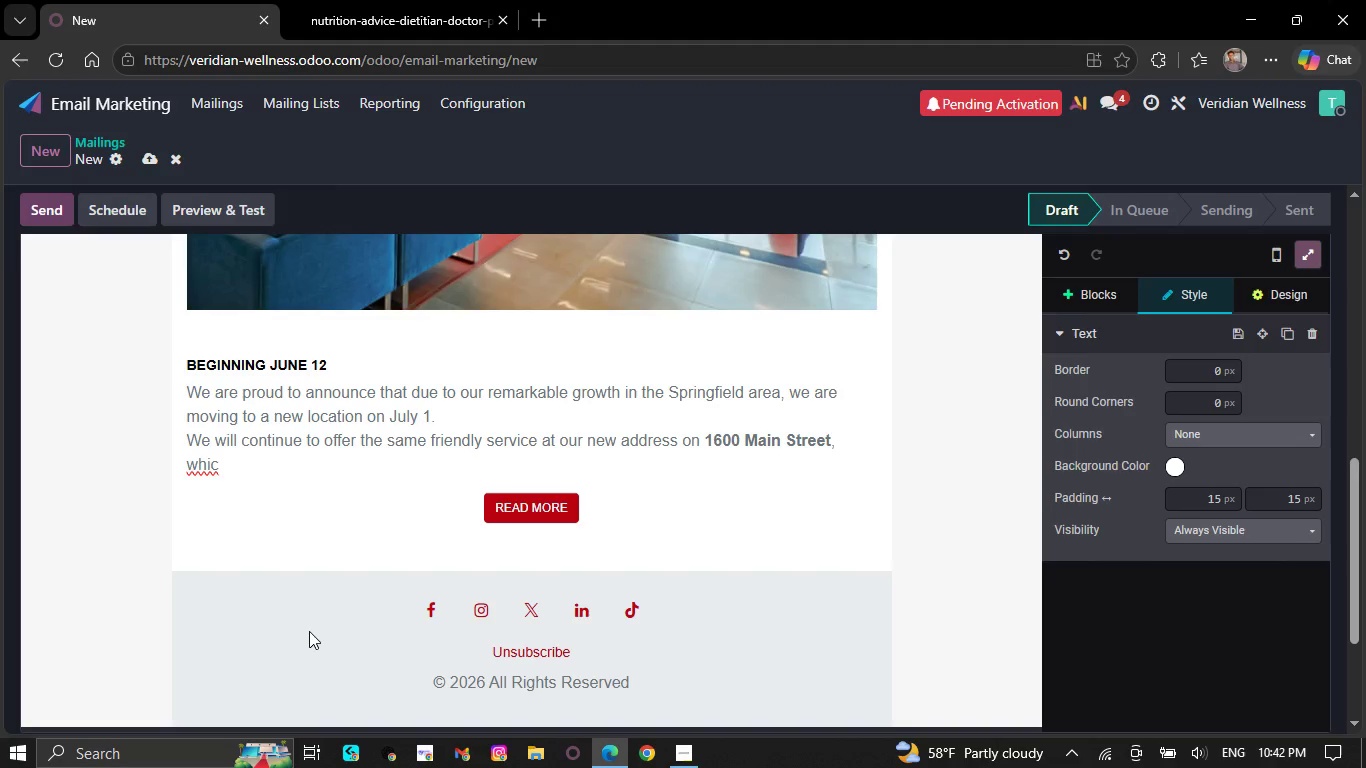 
wait(7.75)
 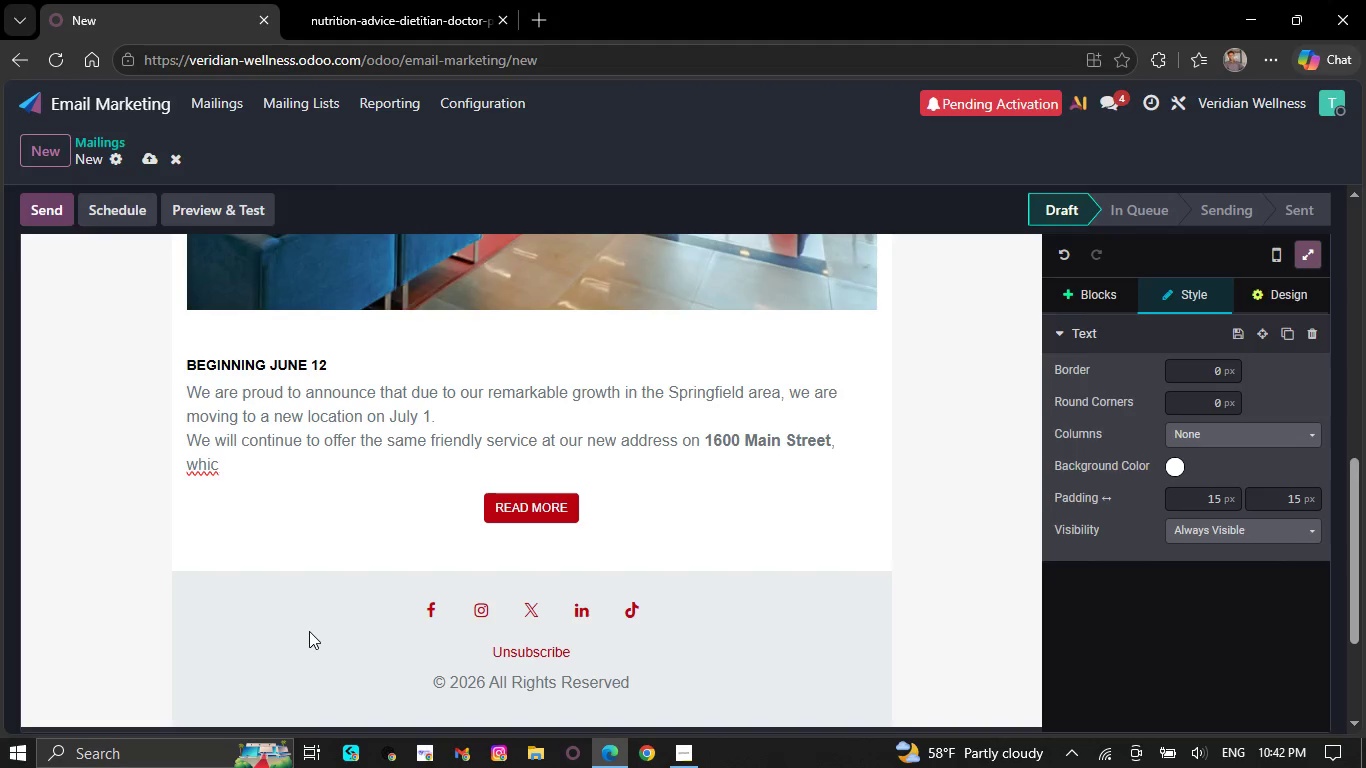 
key(Backspace)
 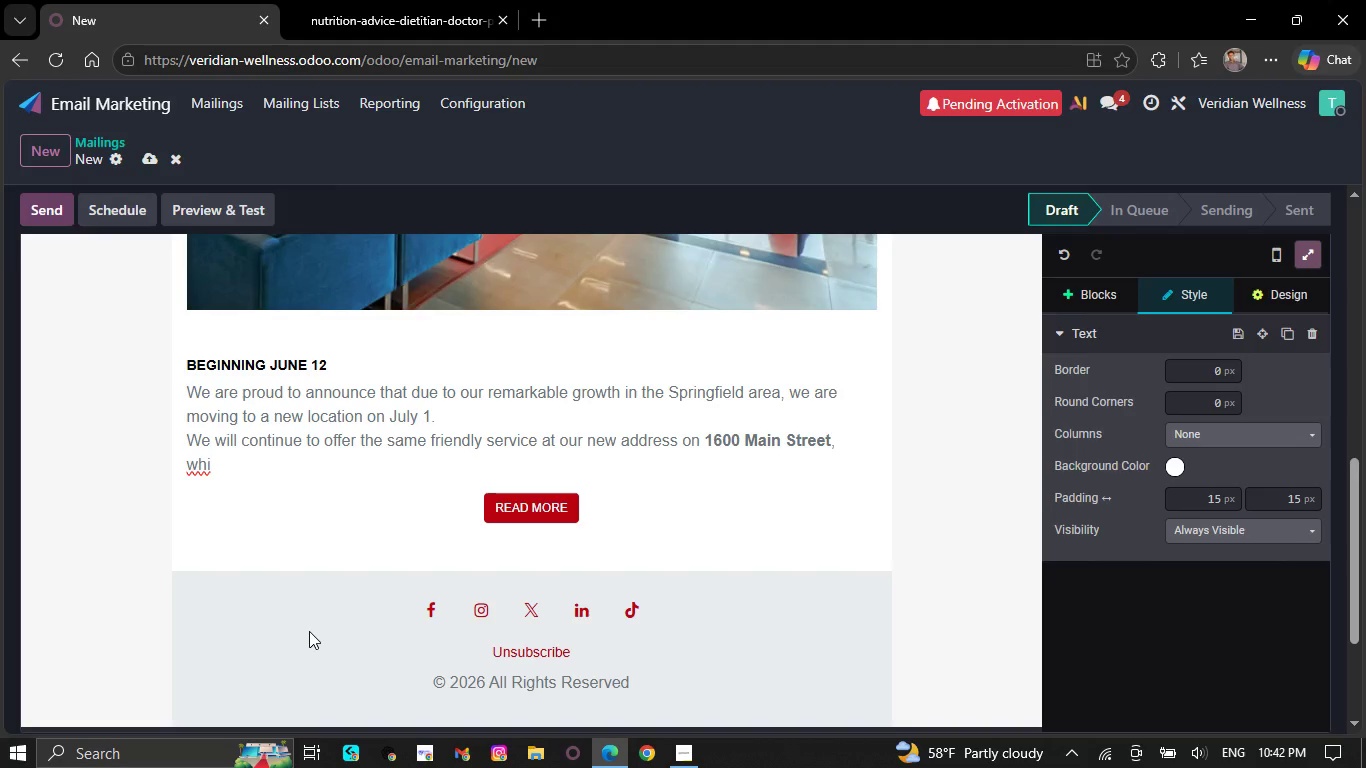 
key(Backspace)
 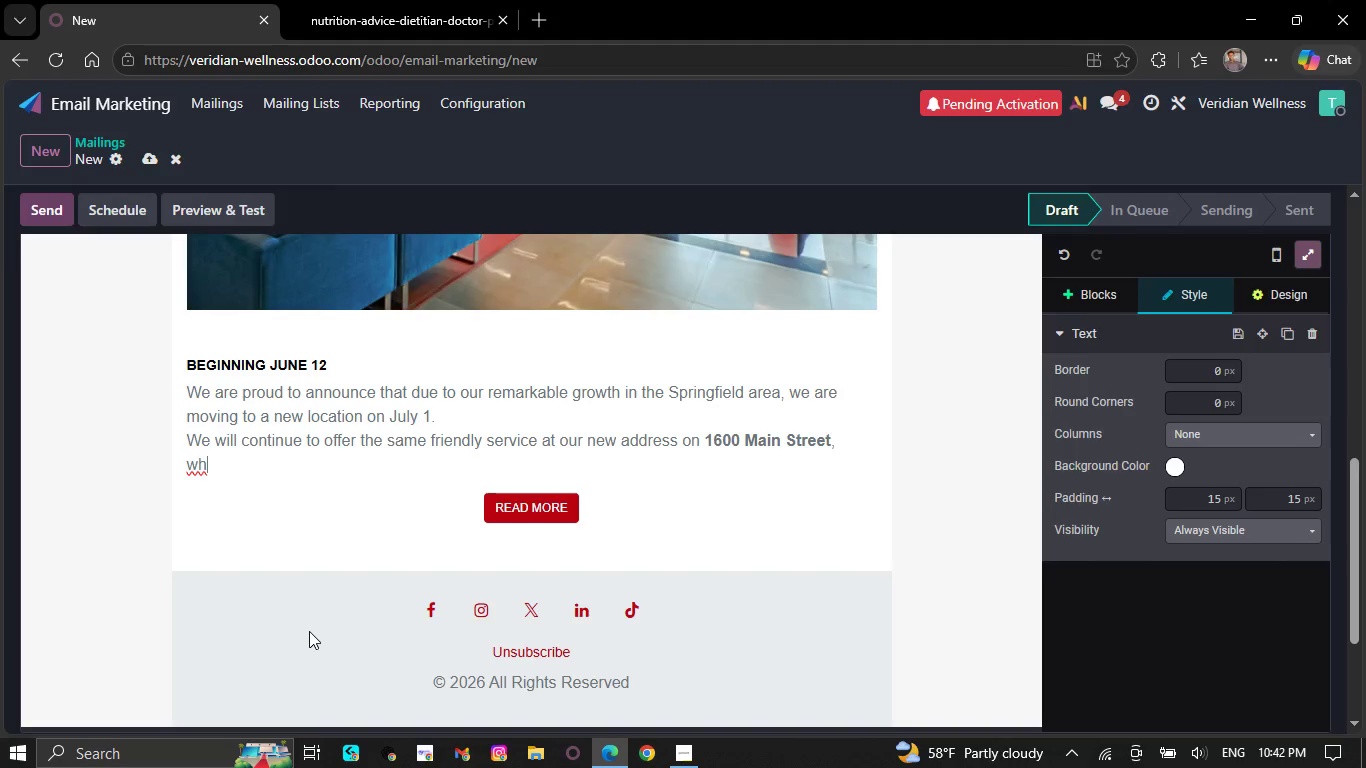 
key(Backspace)
 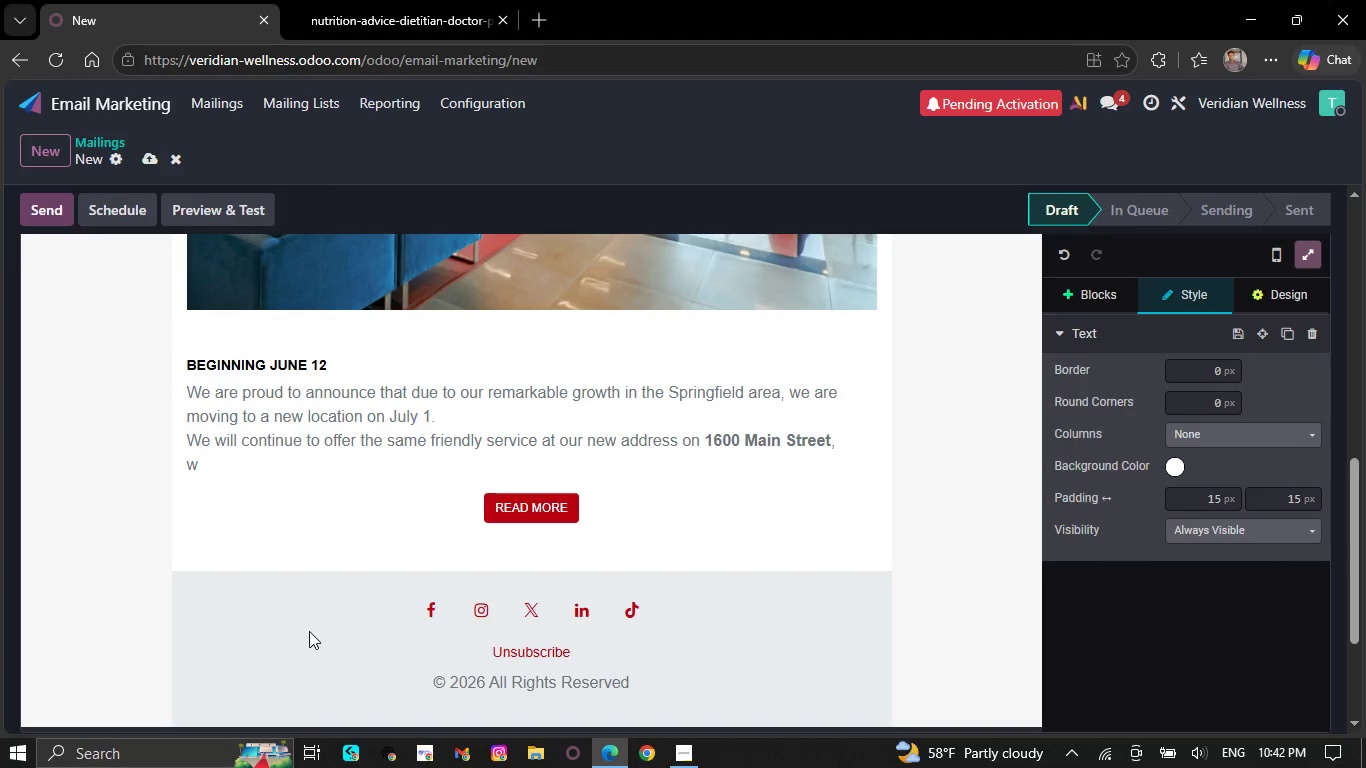 
key(Backspace)
 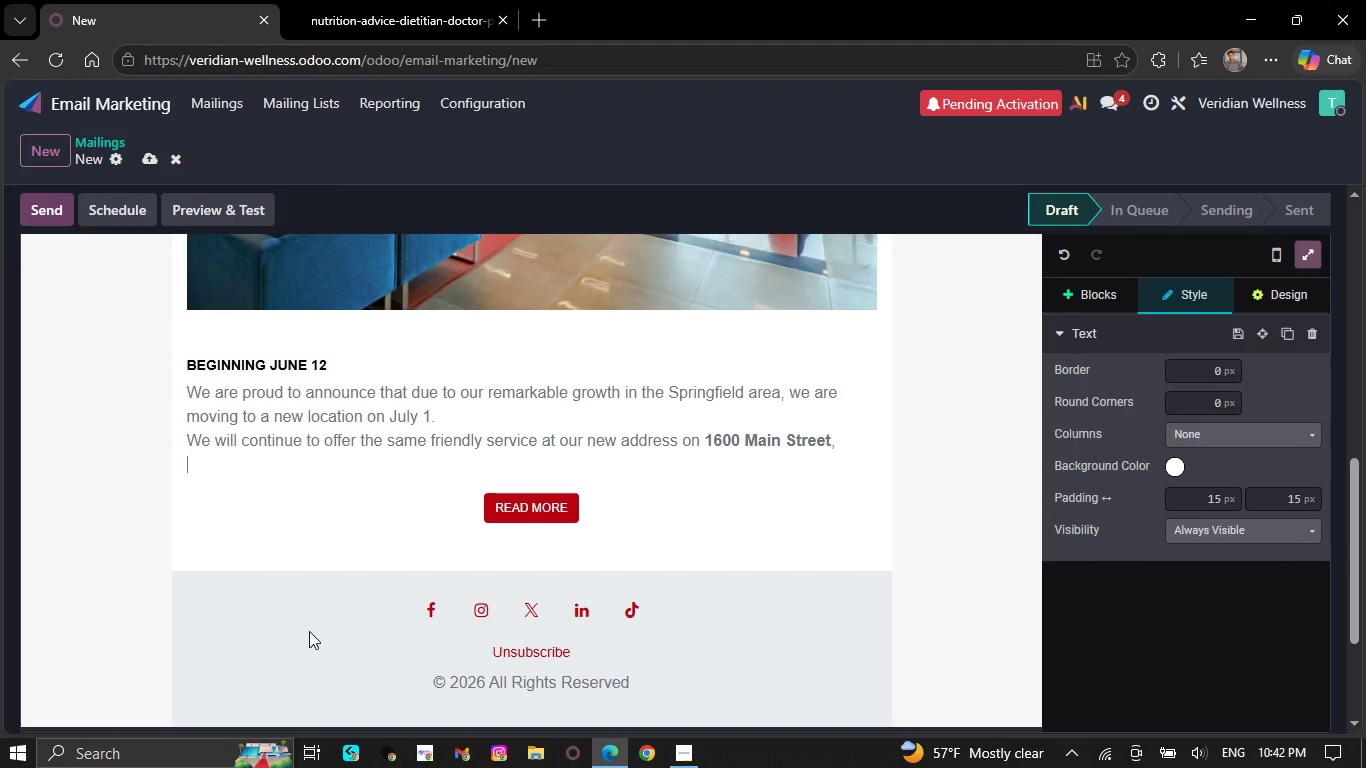 
key(Backspace)
 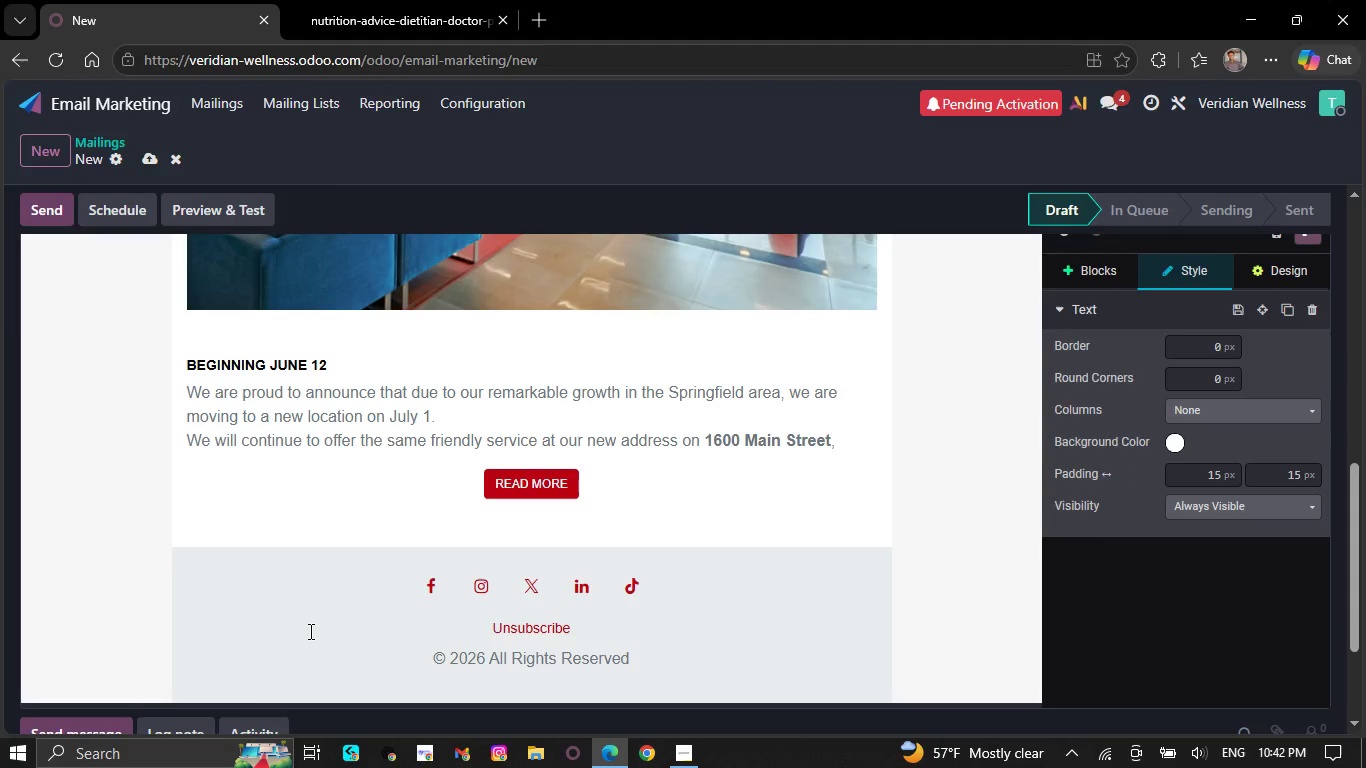 
key(Backspace)
 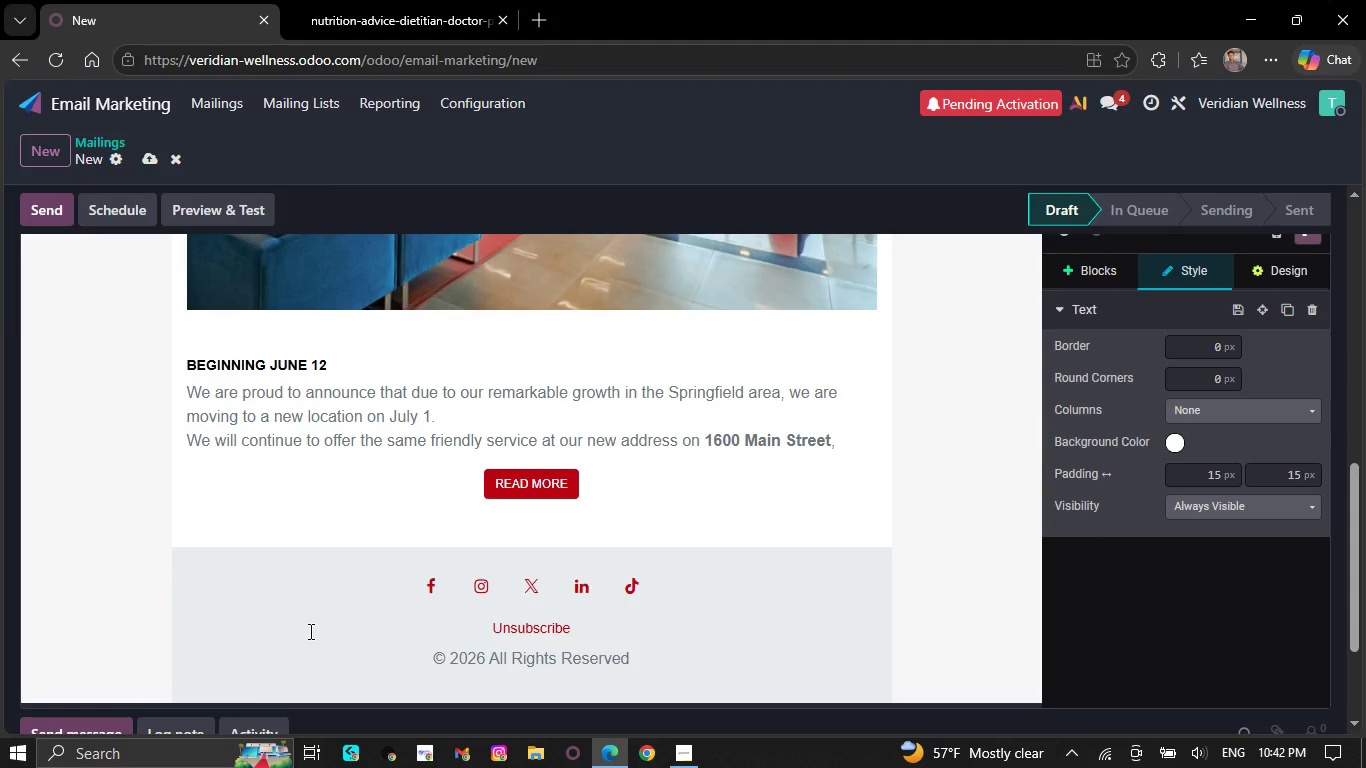 
key(Backspace)
 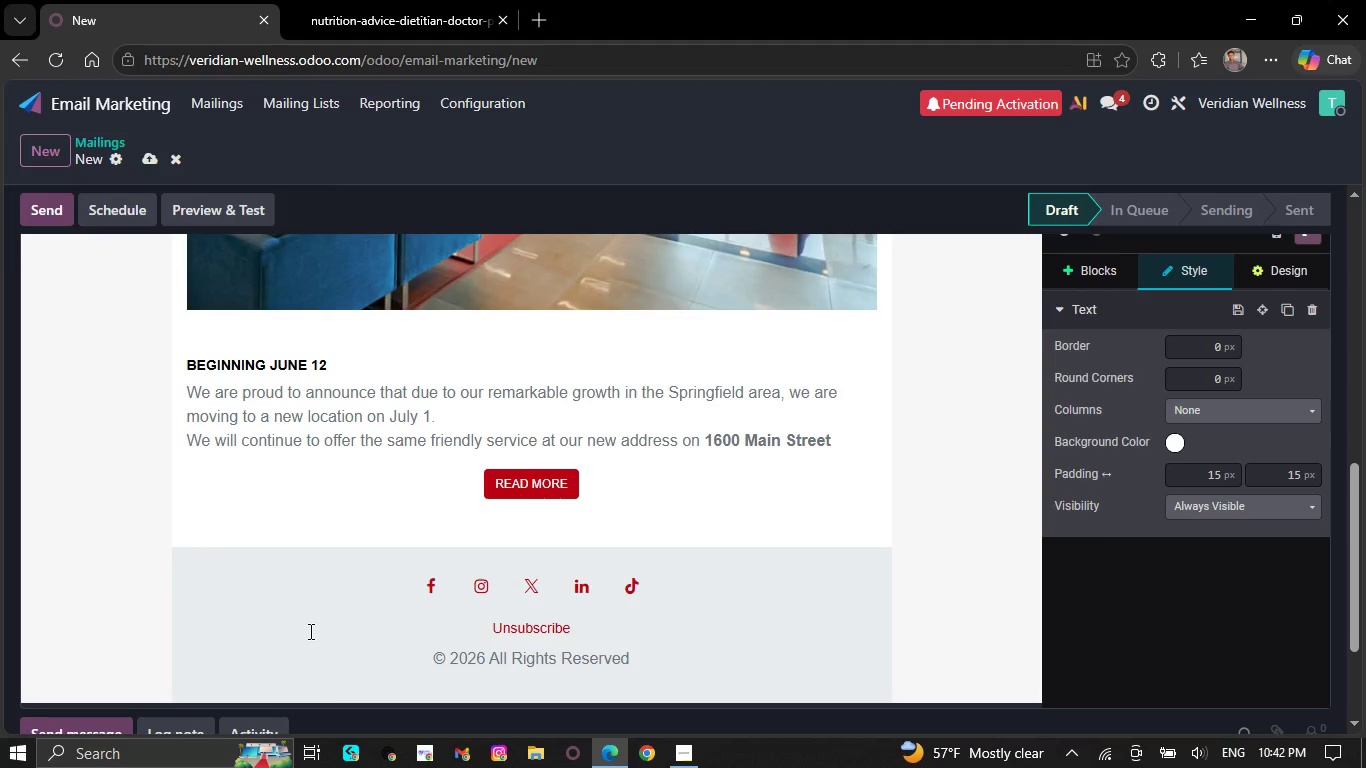 
key(Backspace)
 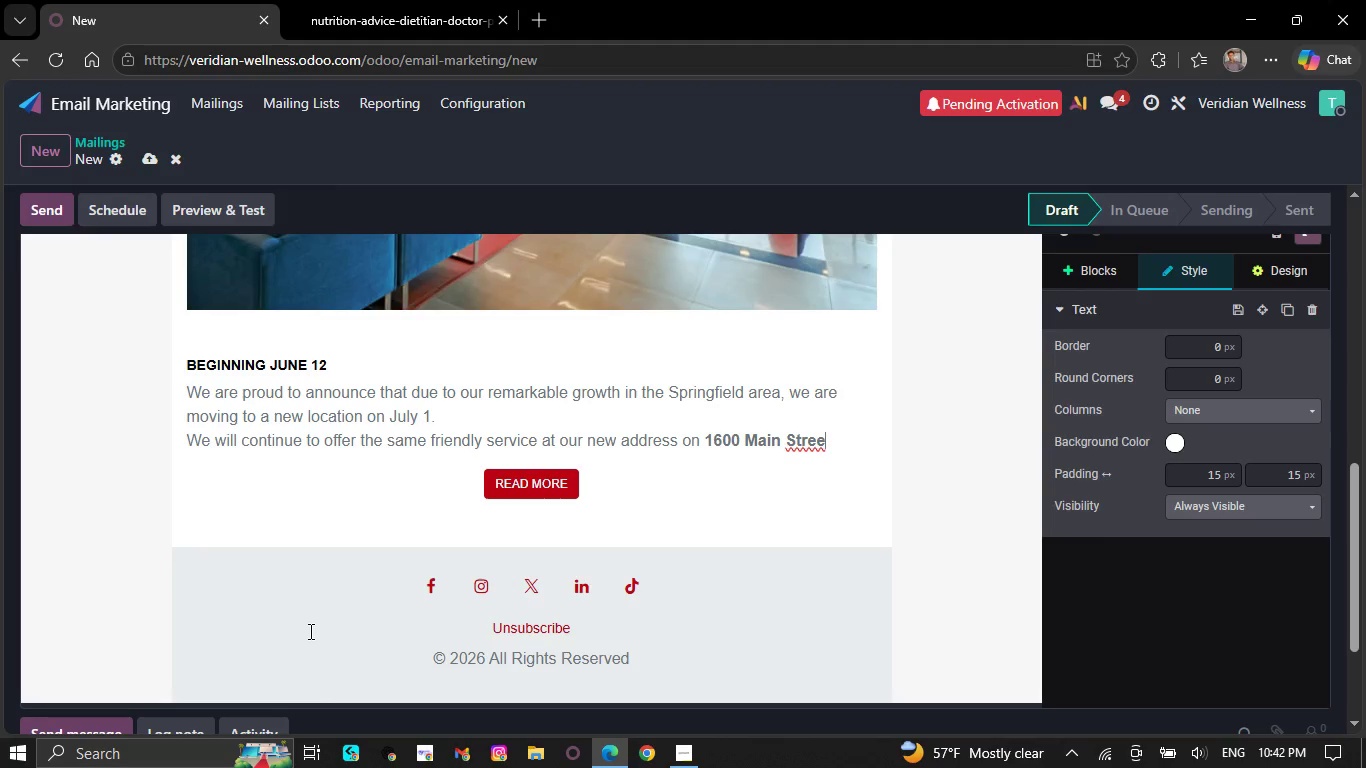 
key(Backspace)
 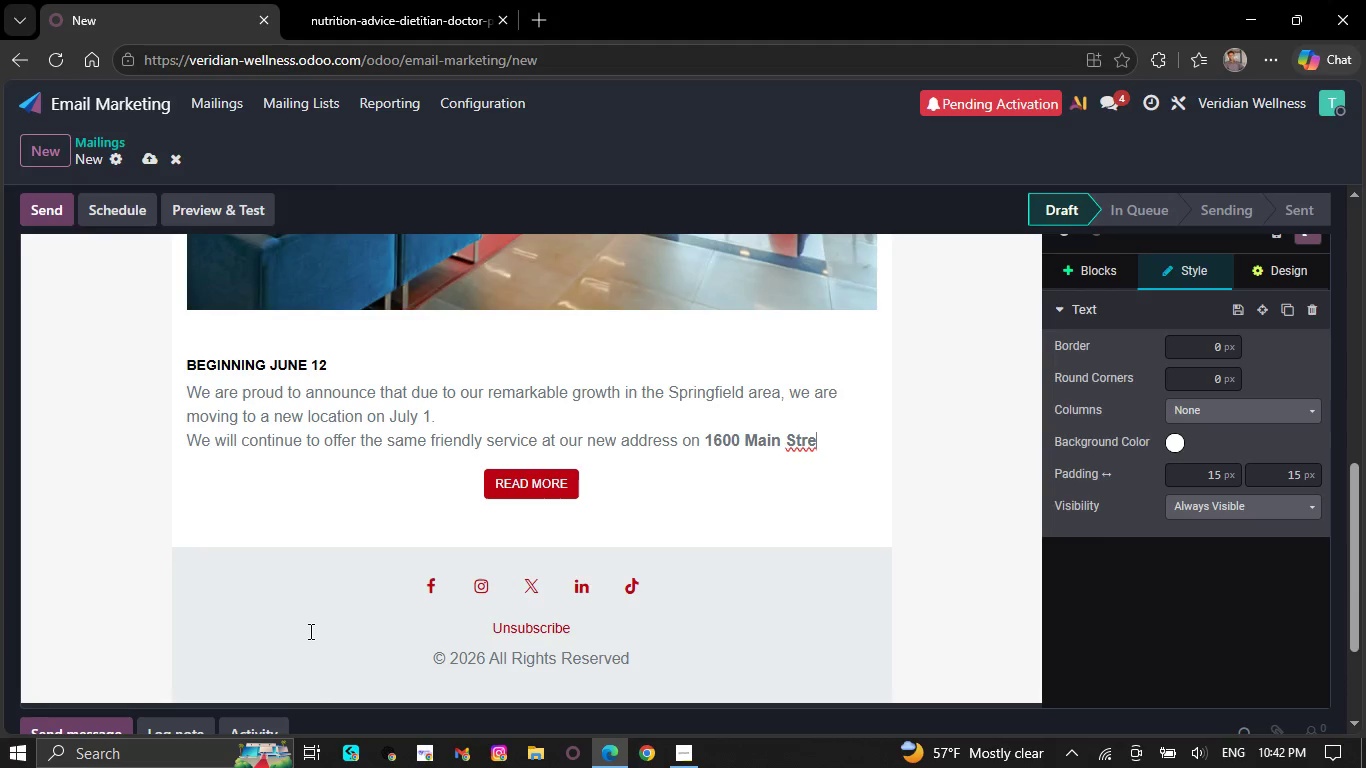 
key(Backspace)
 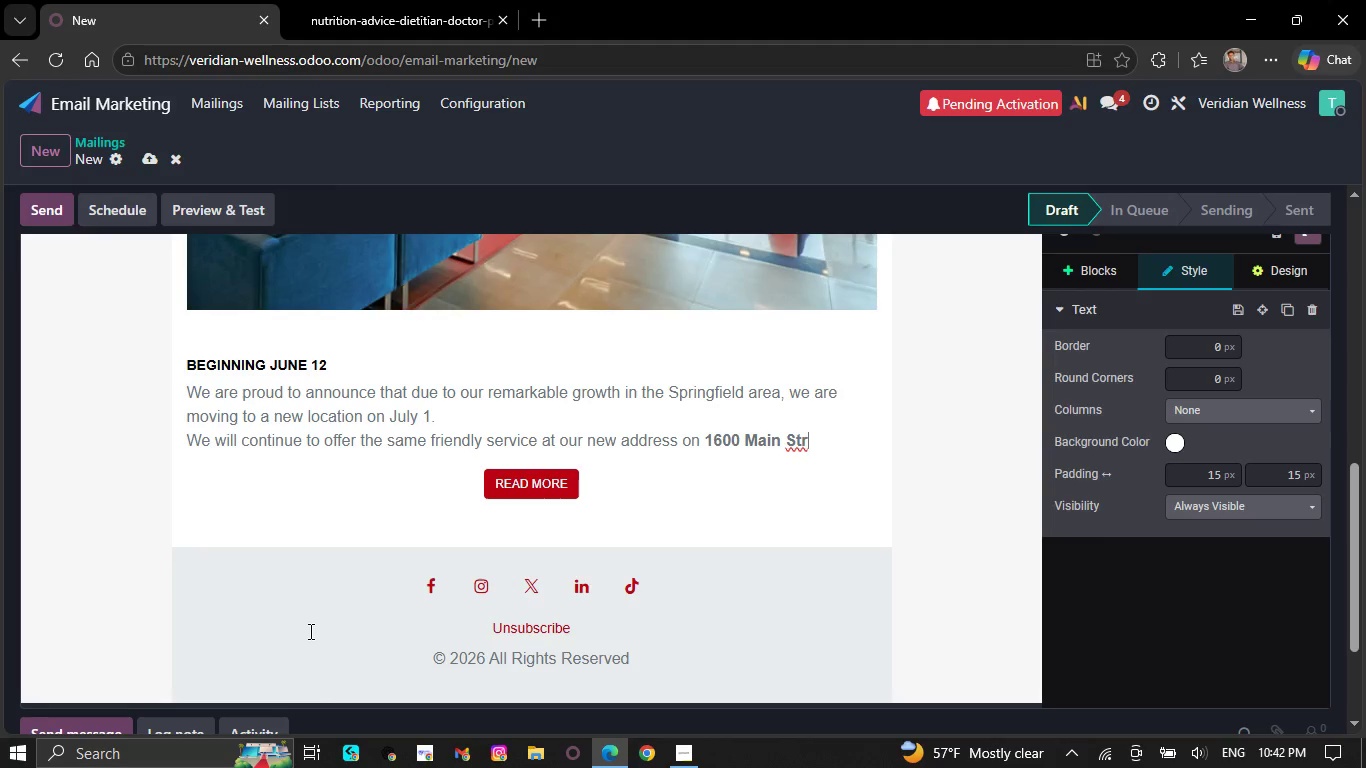 
key(Backspace)
 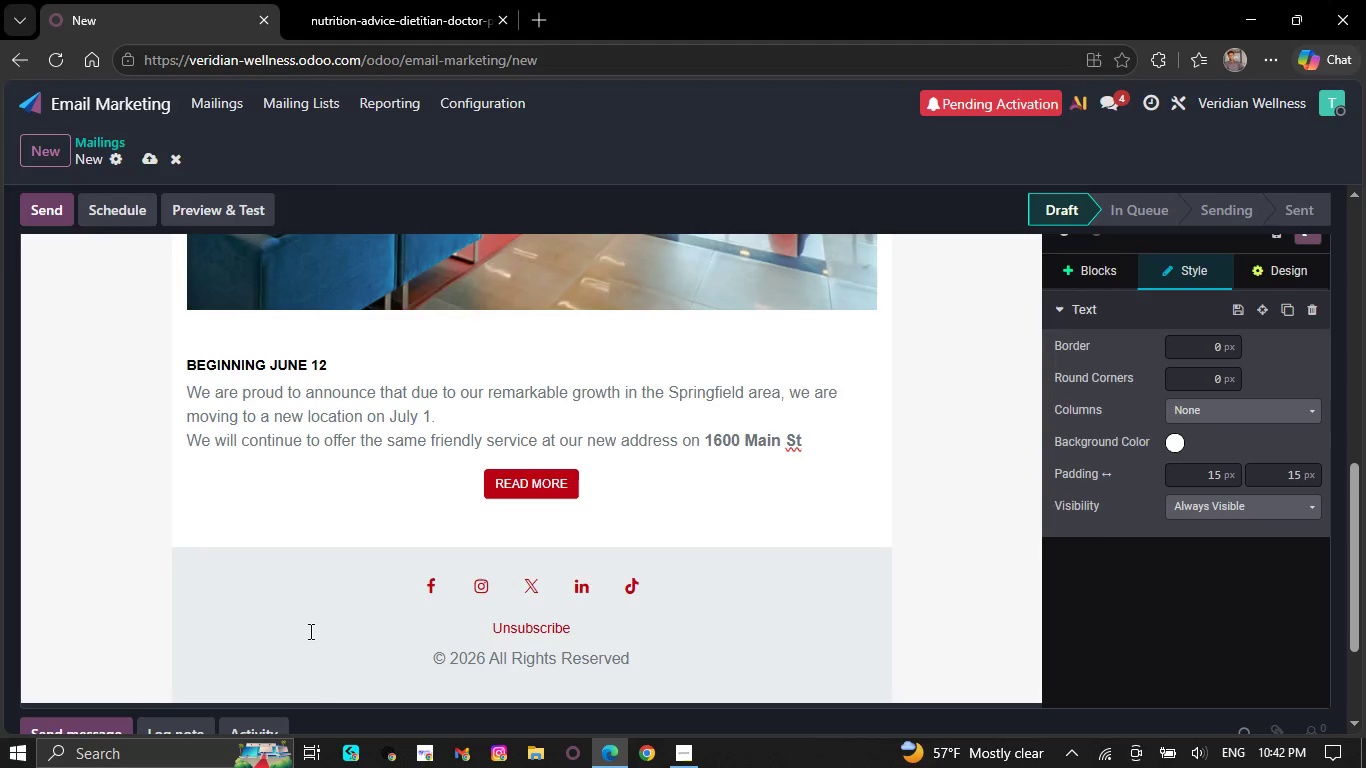 
key(Backspace)
 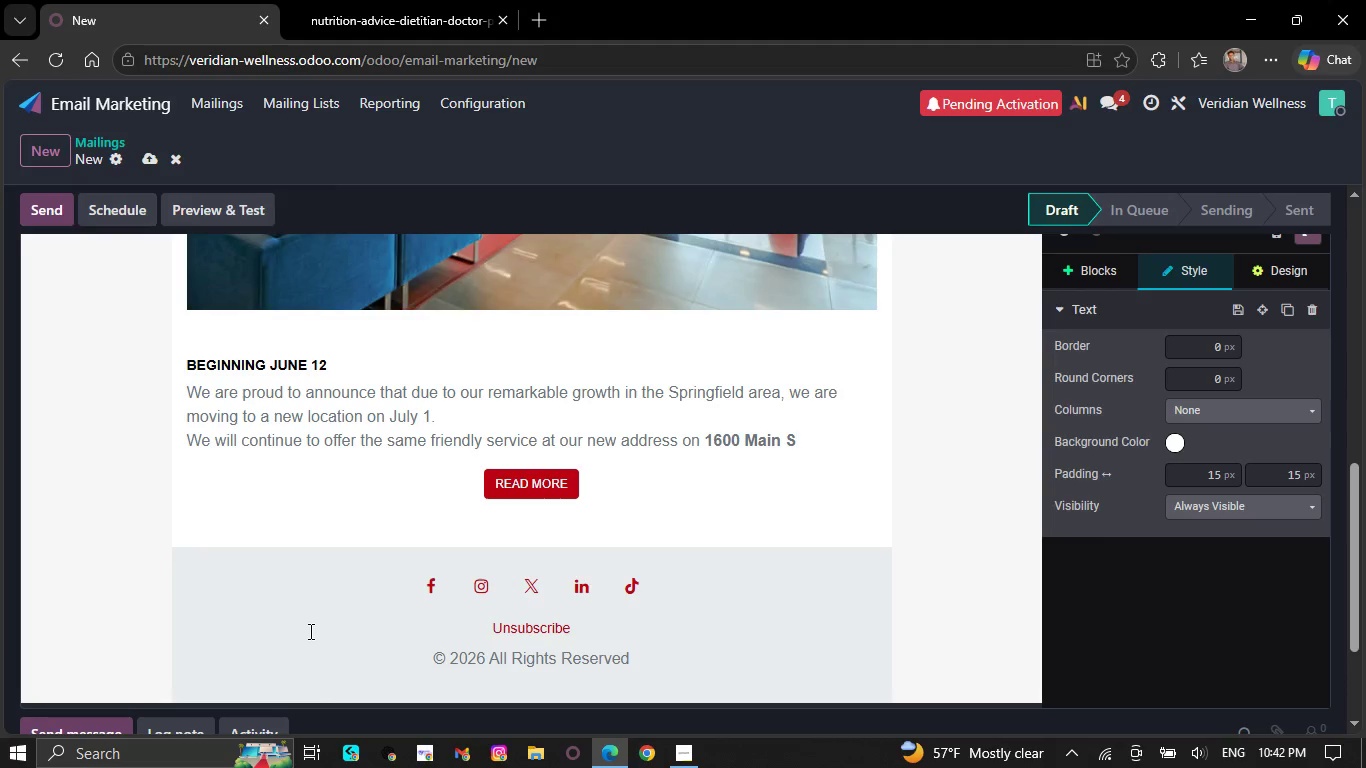 
wait(7.72)
 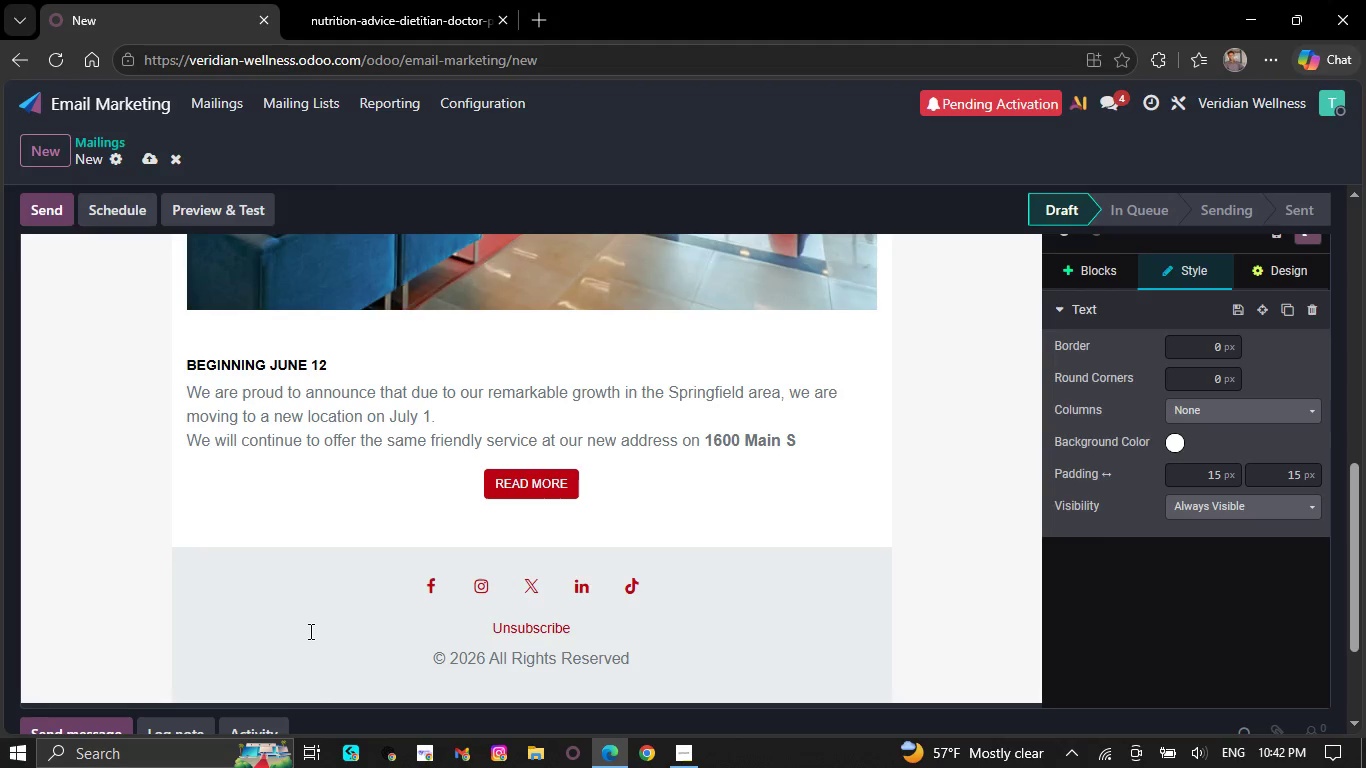 
key(Backspace)
 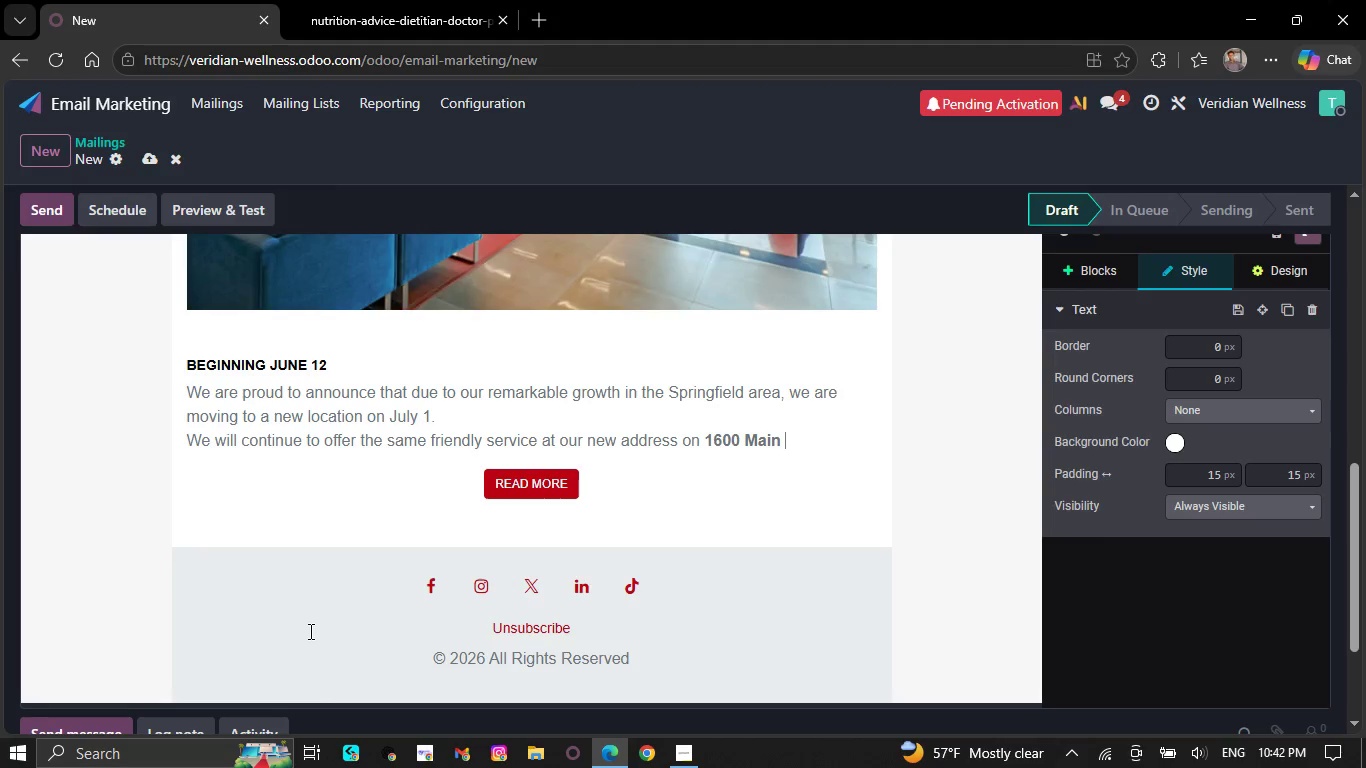 
key(Backspace)
 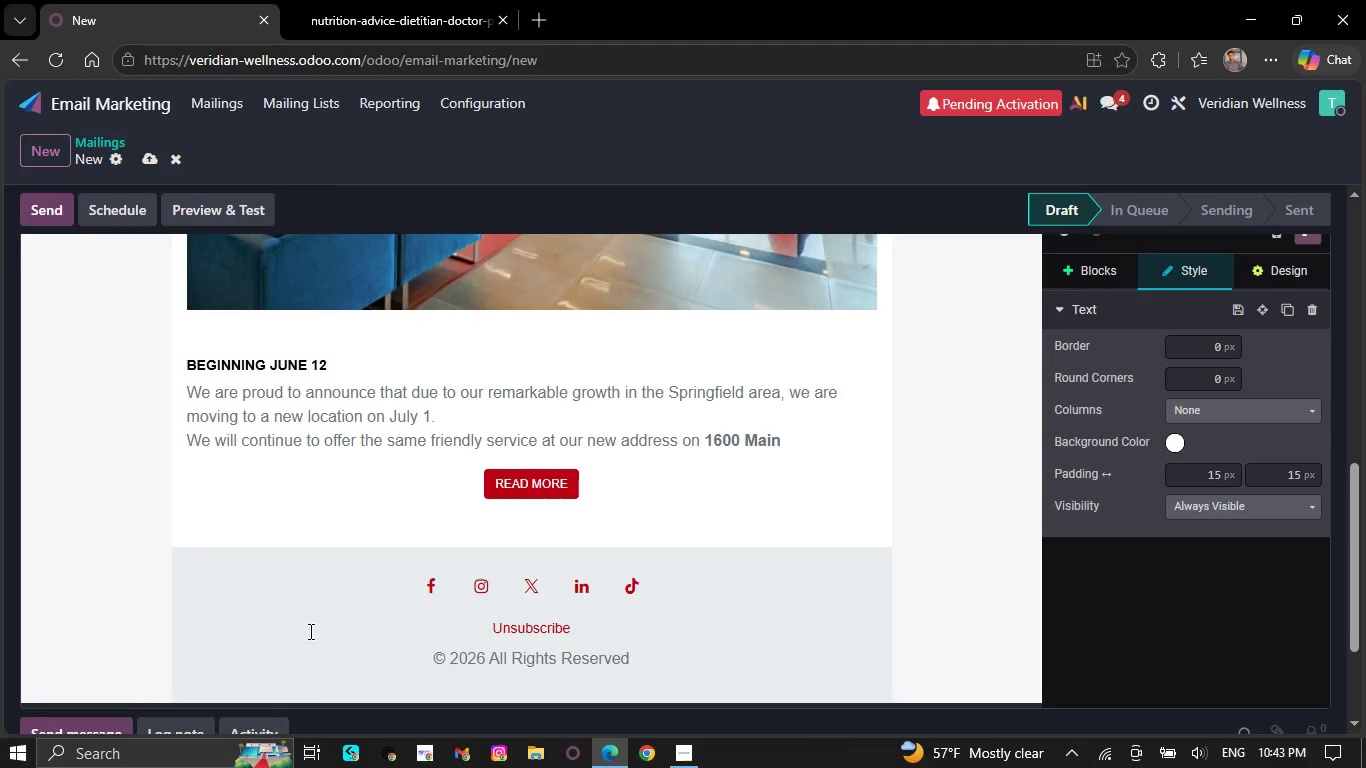 
key(Backspace)
 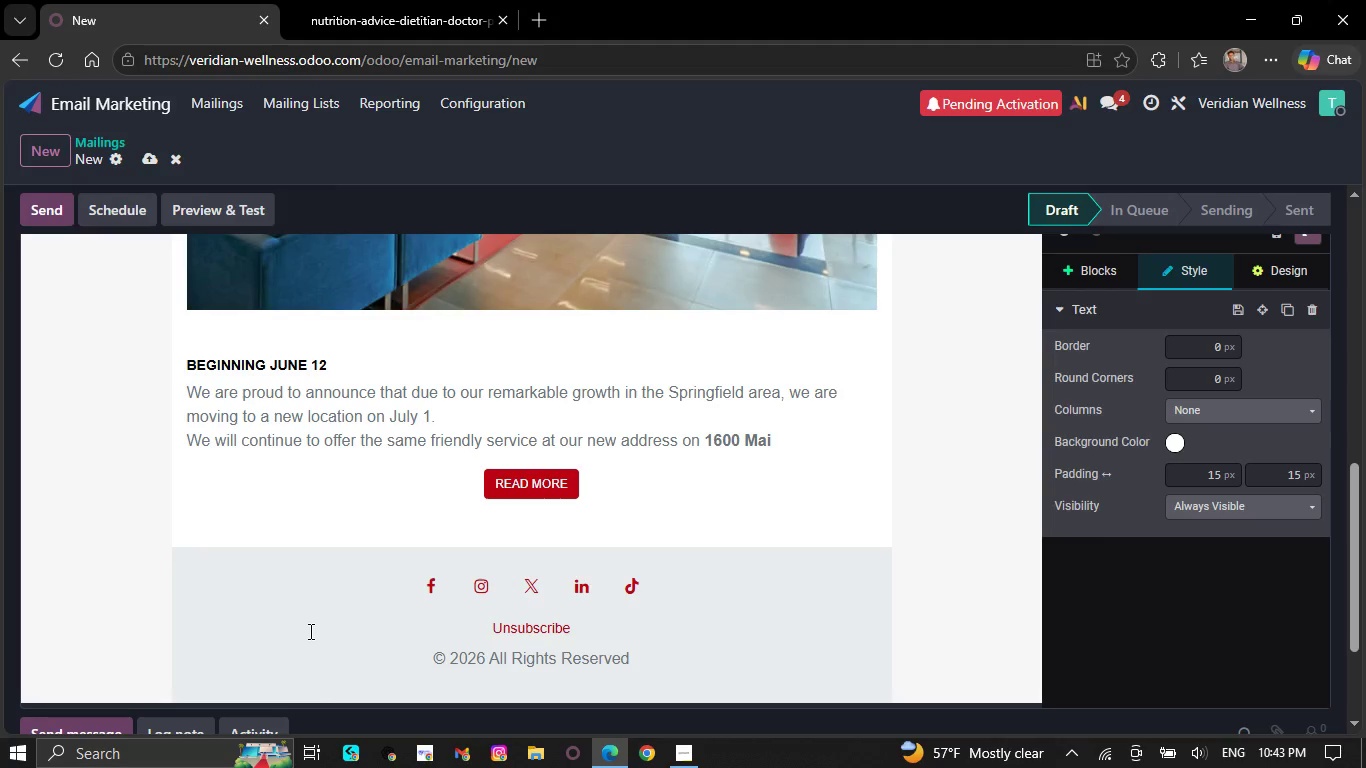 
key(Backspace)
 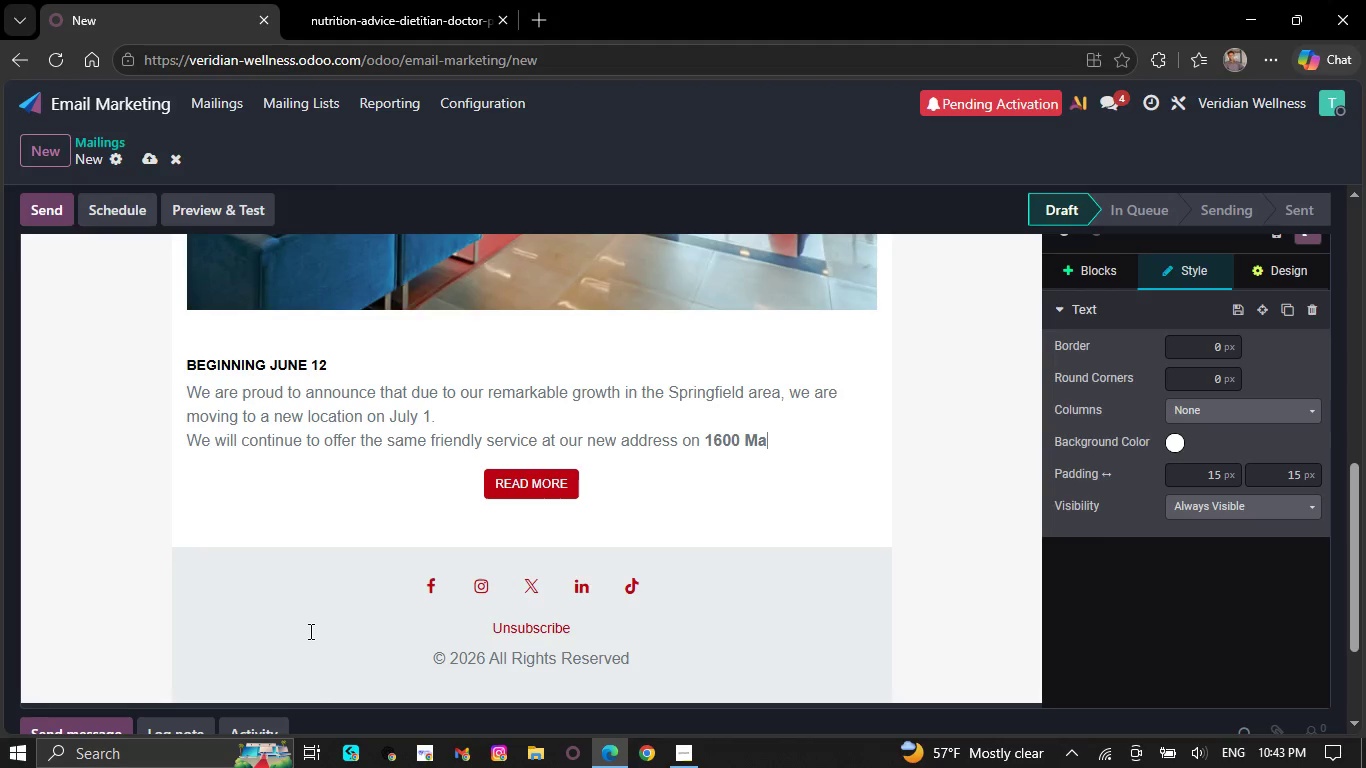 
key(Backspace)
 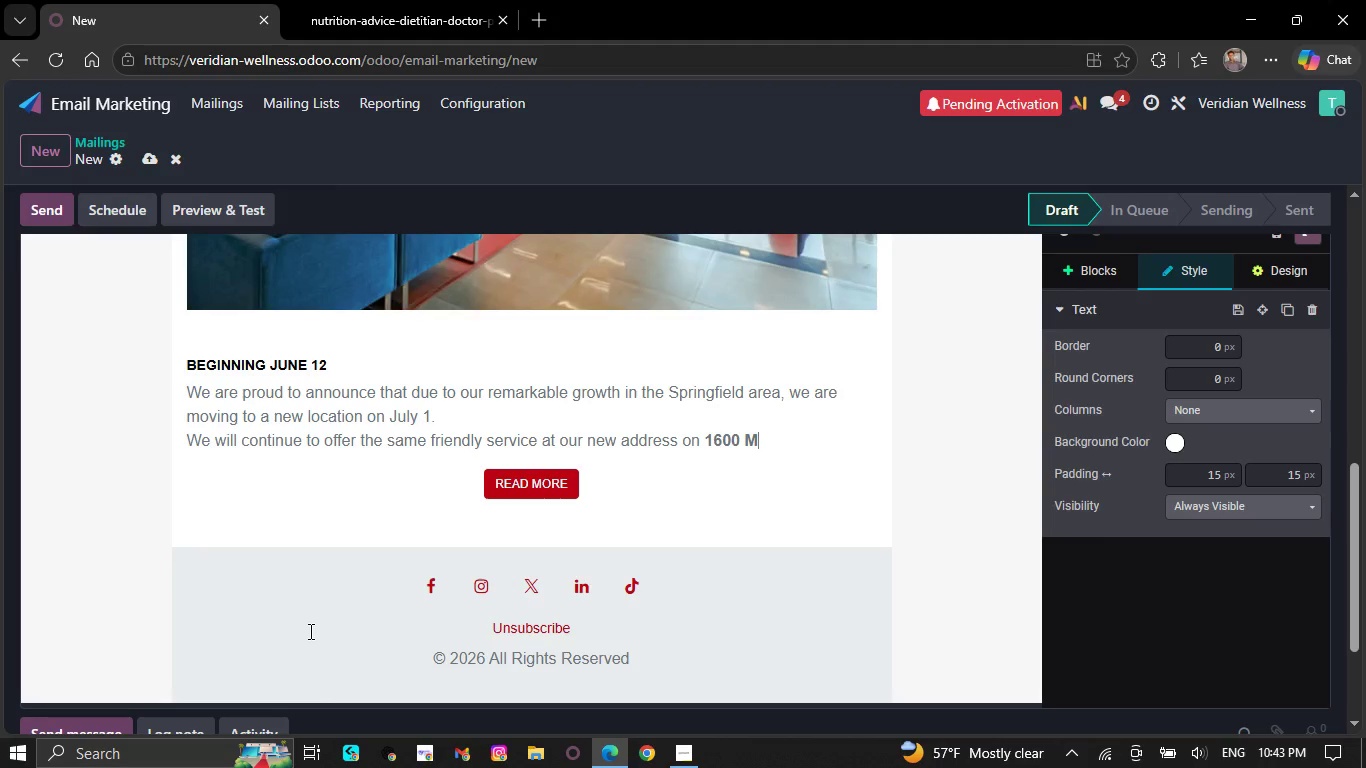 
key(Backspace)
 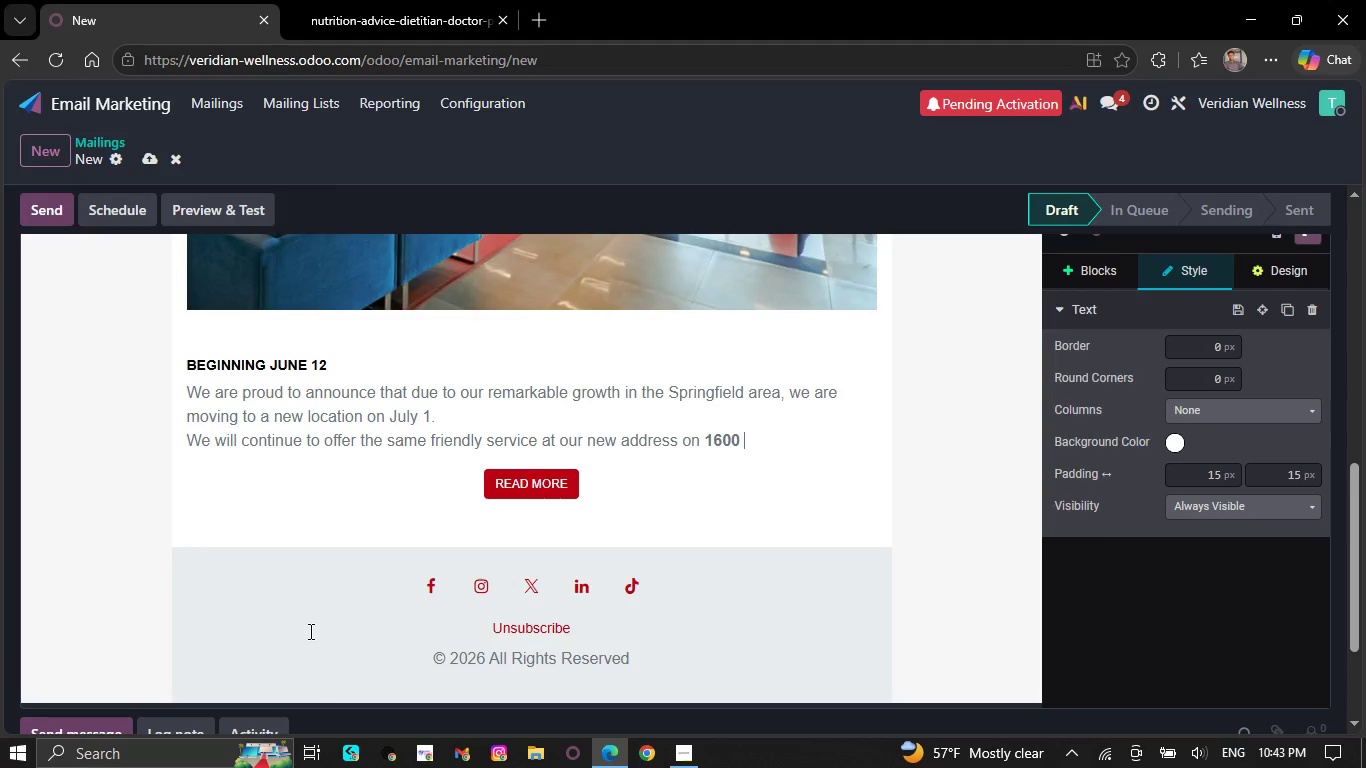 
key(Backspace)
 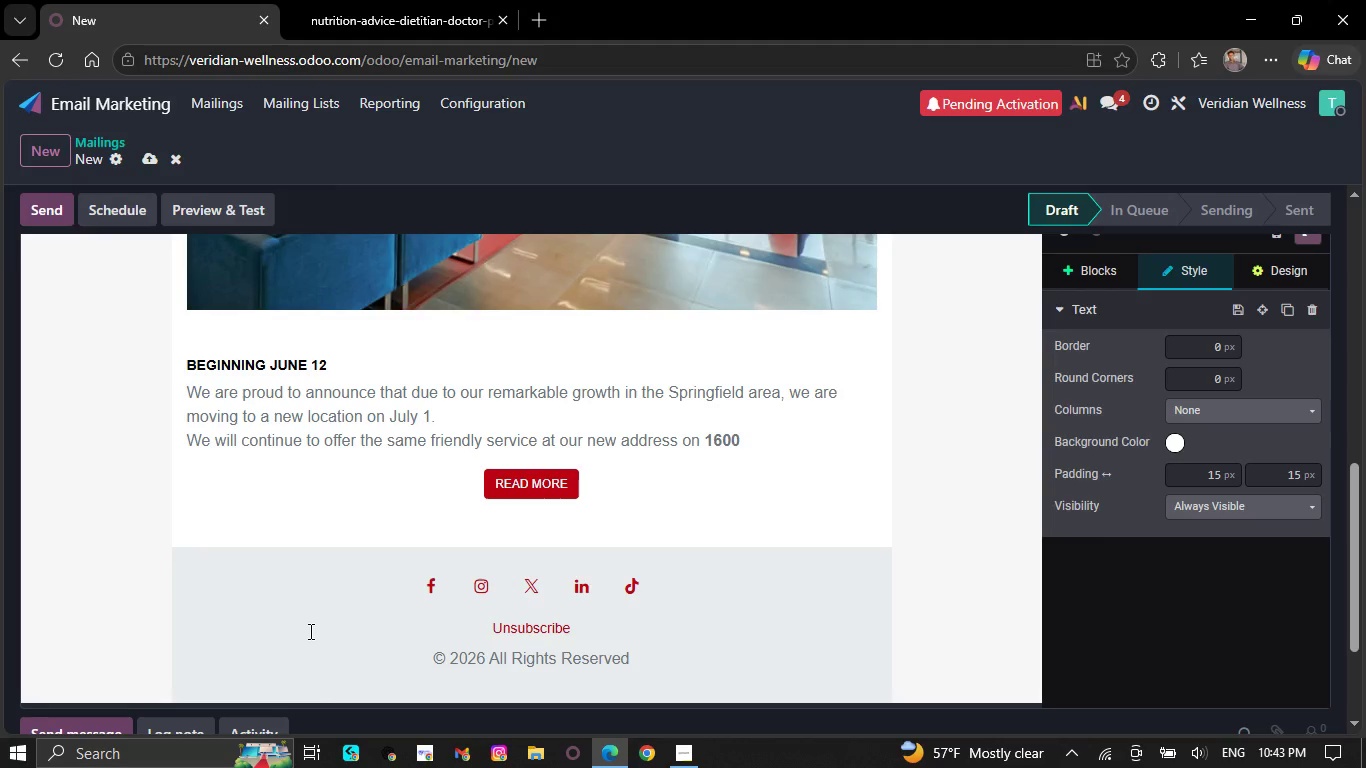 
key(Backspace)
 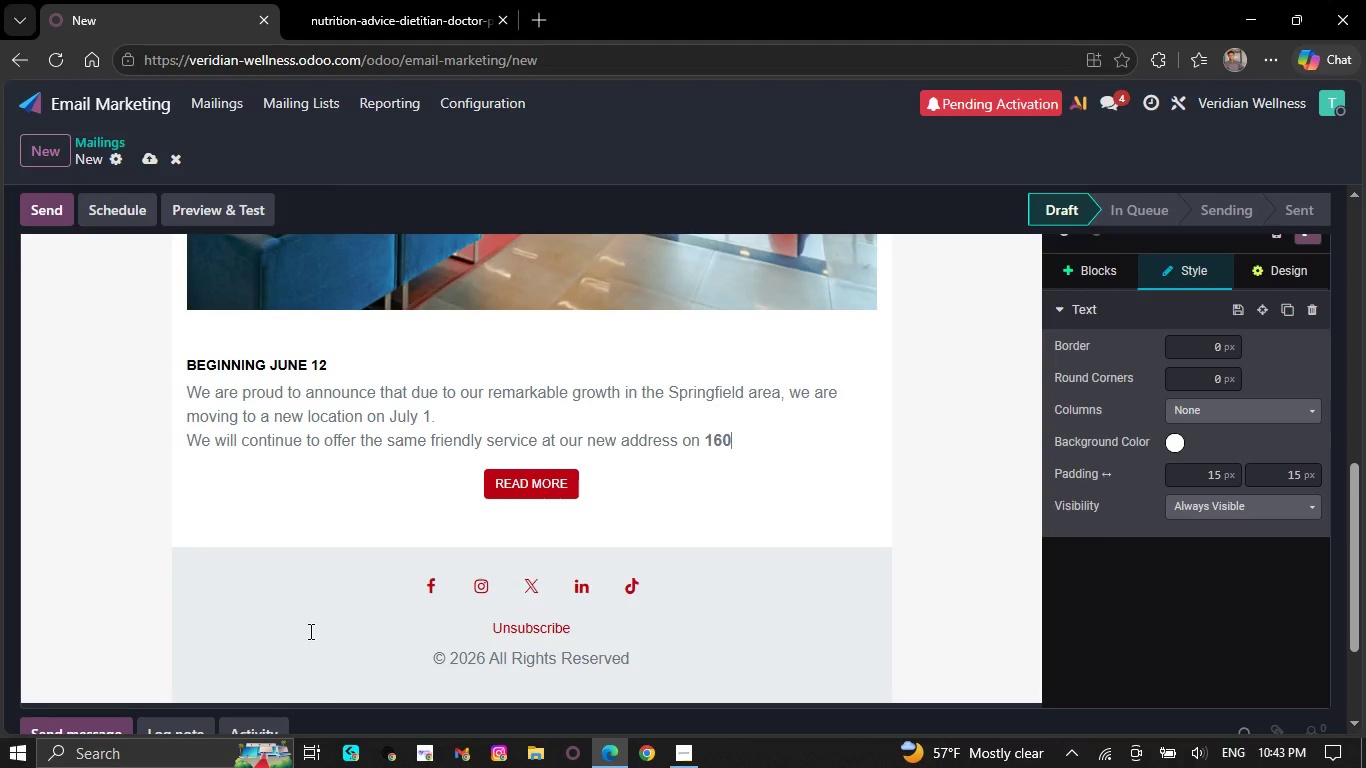 
key(Backspace)
 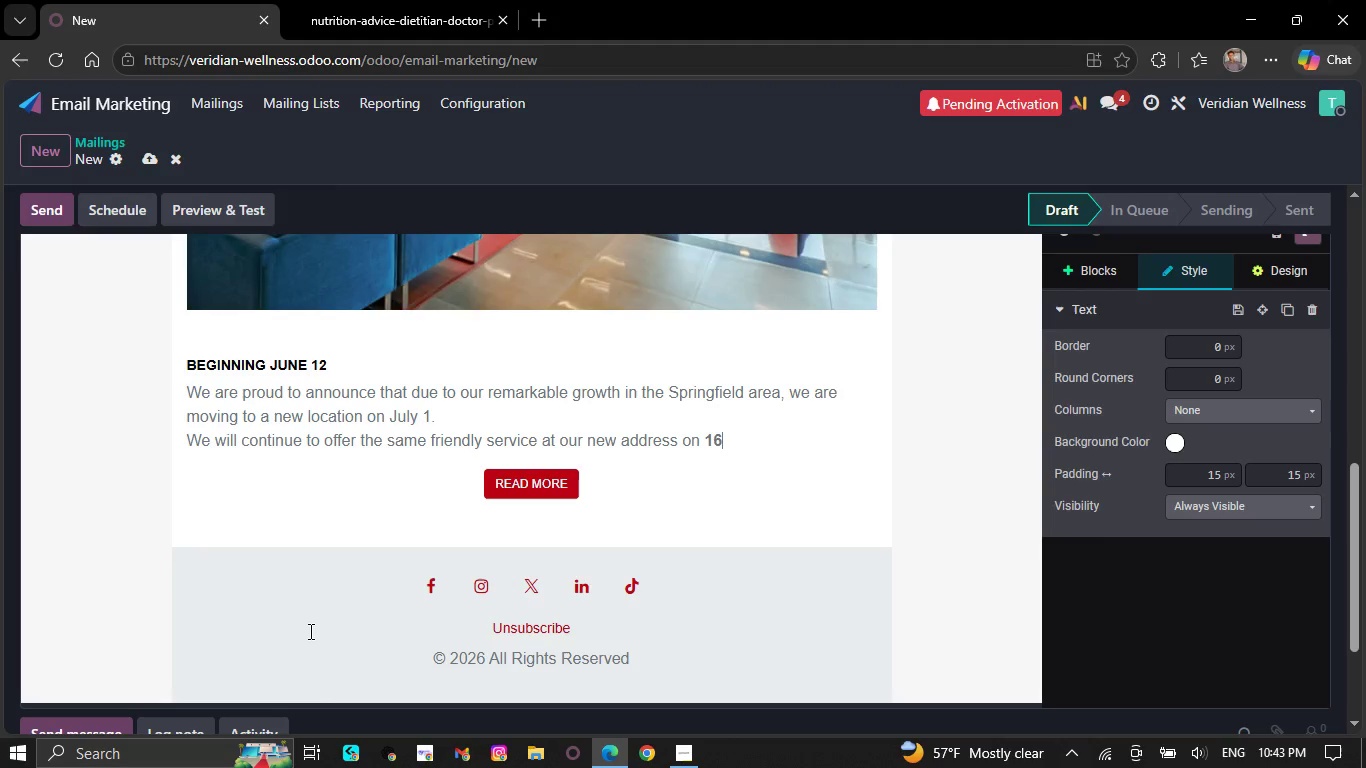 
key(Backspace)
 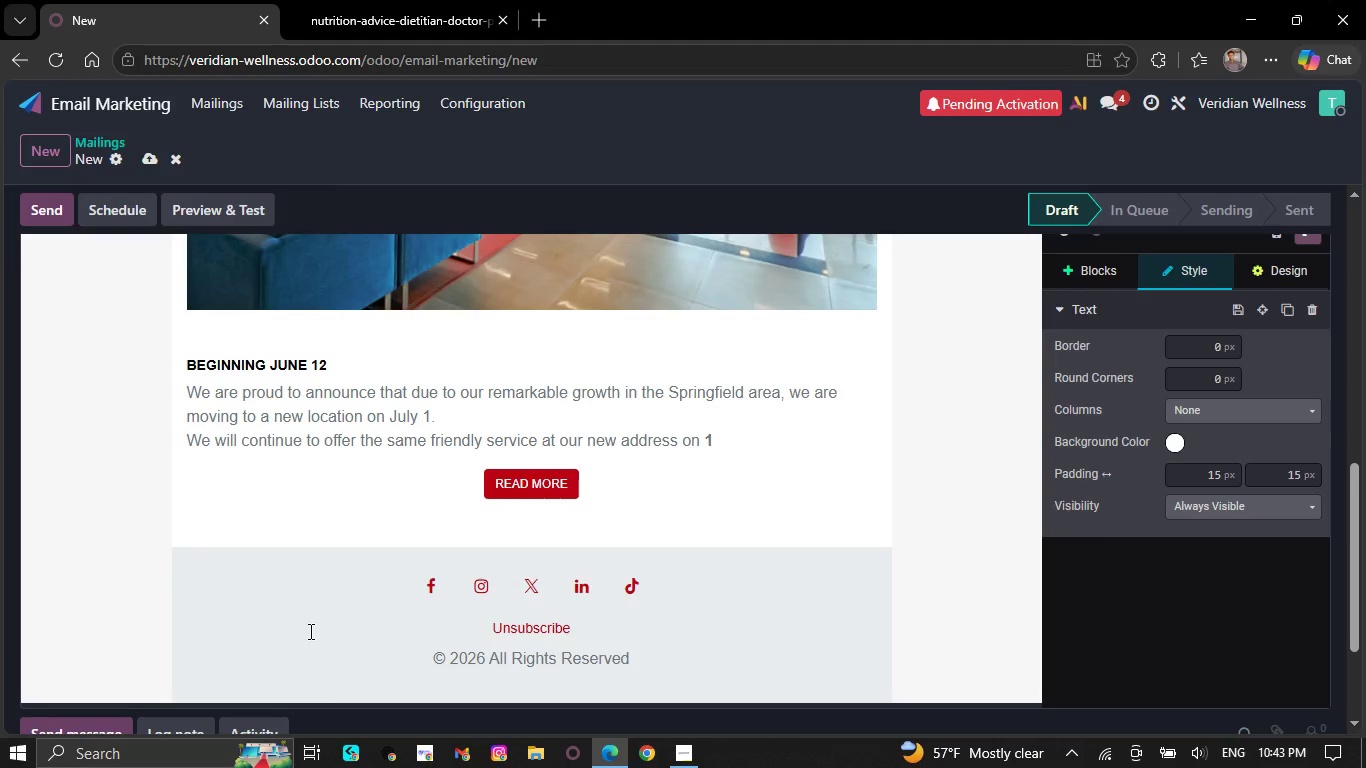 
key(Backspace)
 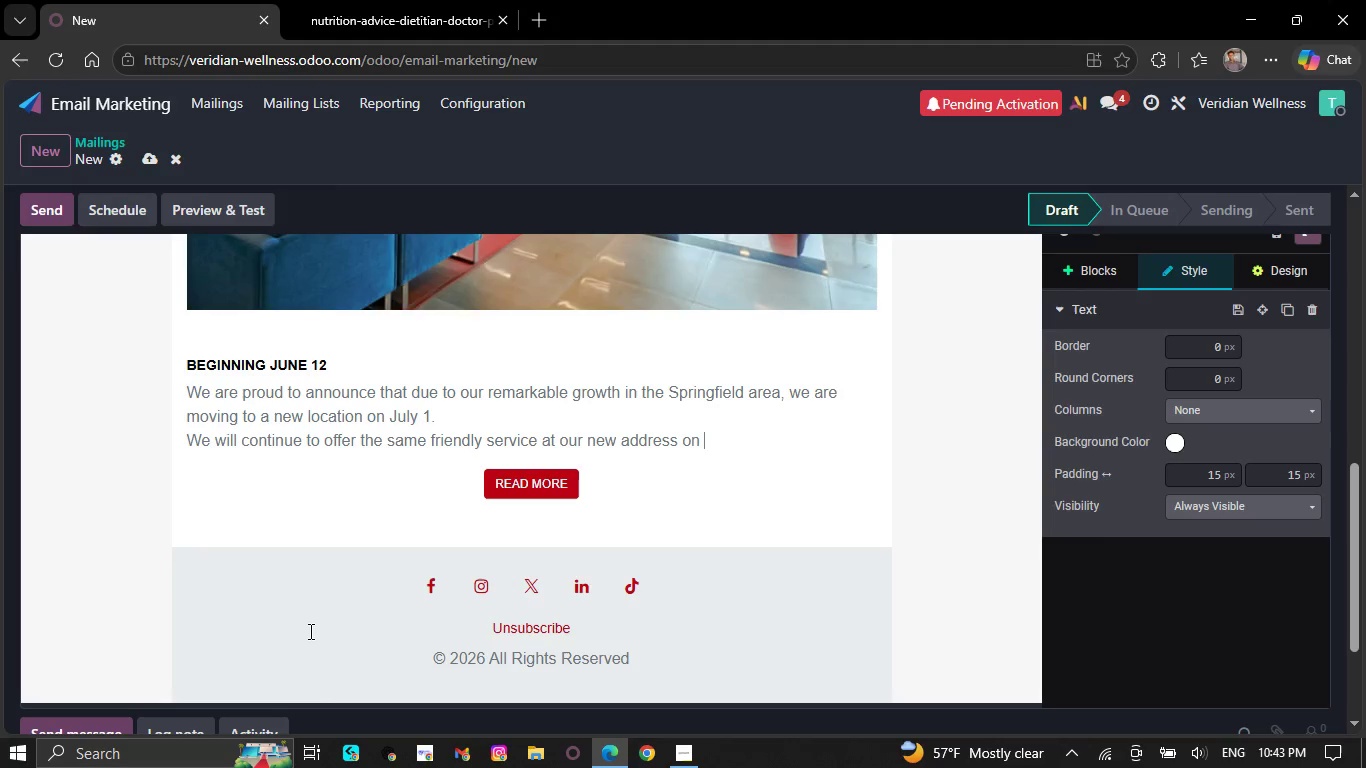 
key(Backspace)
 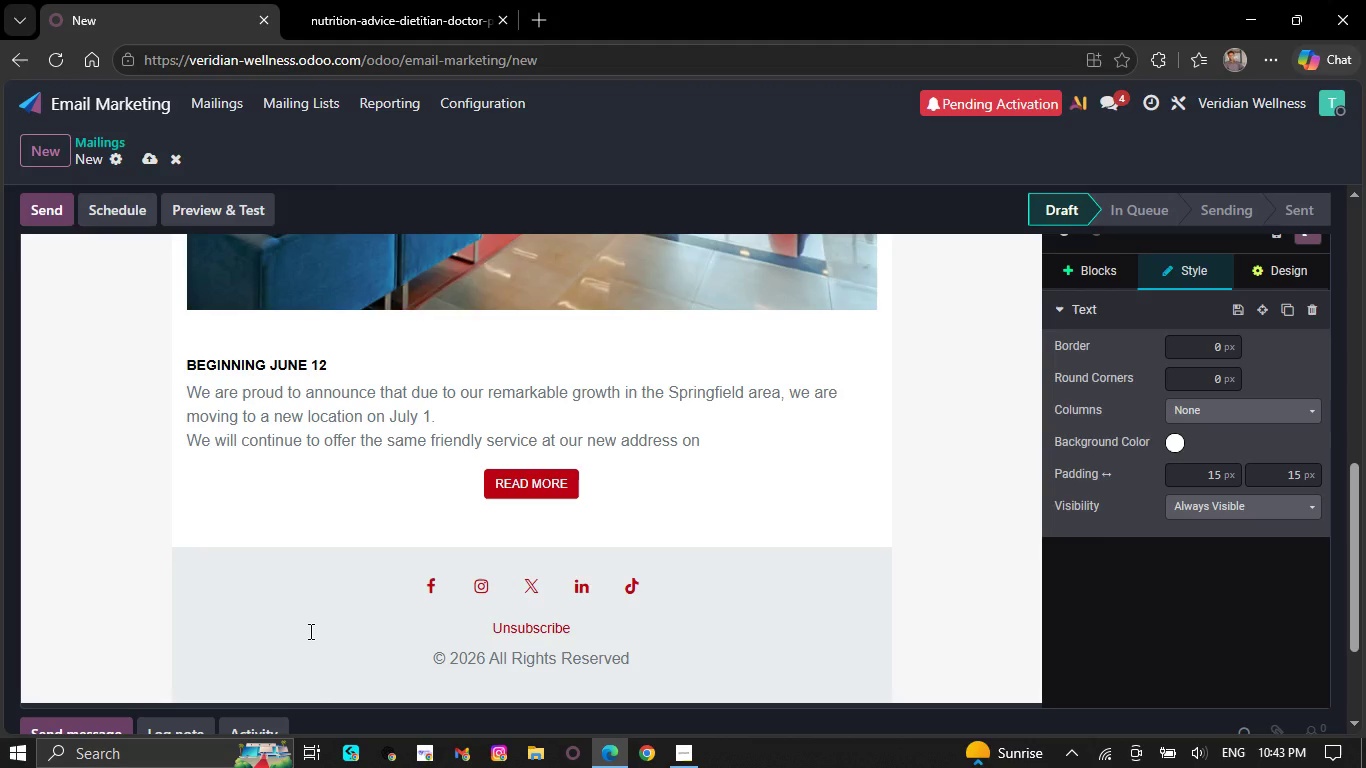 
key(Backspace)
 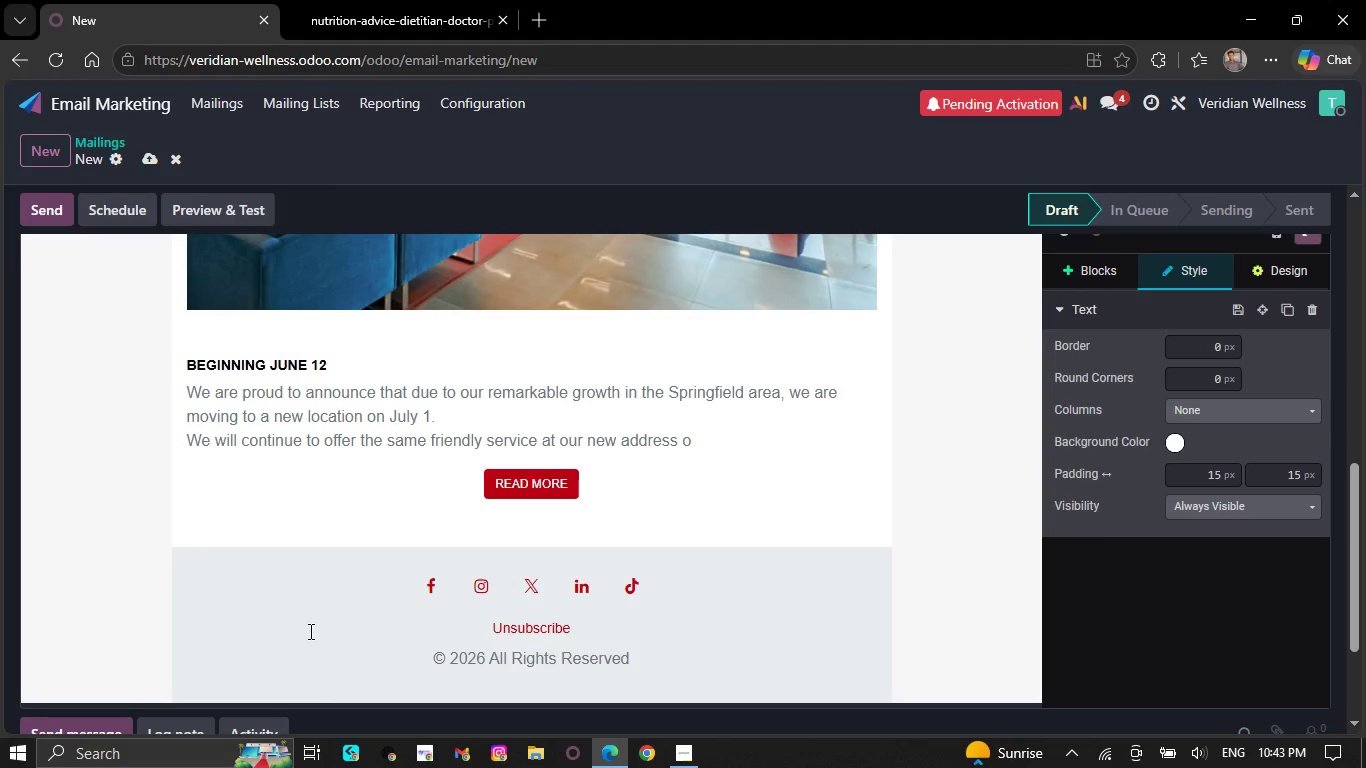 
key(Backspace)
 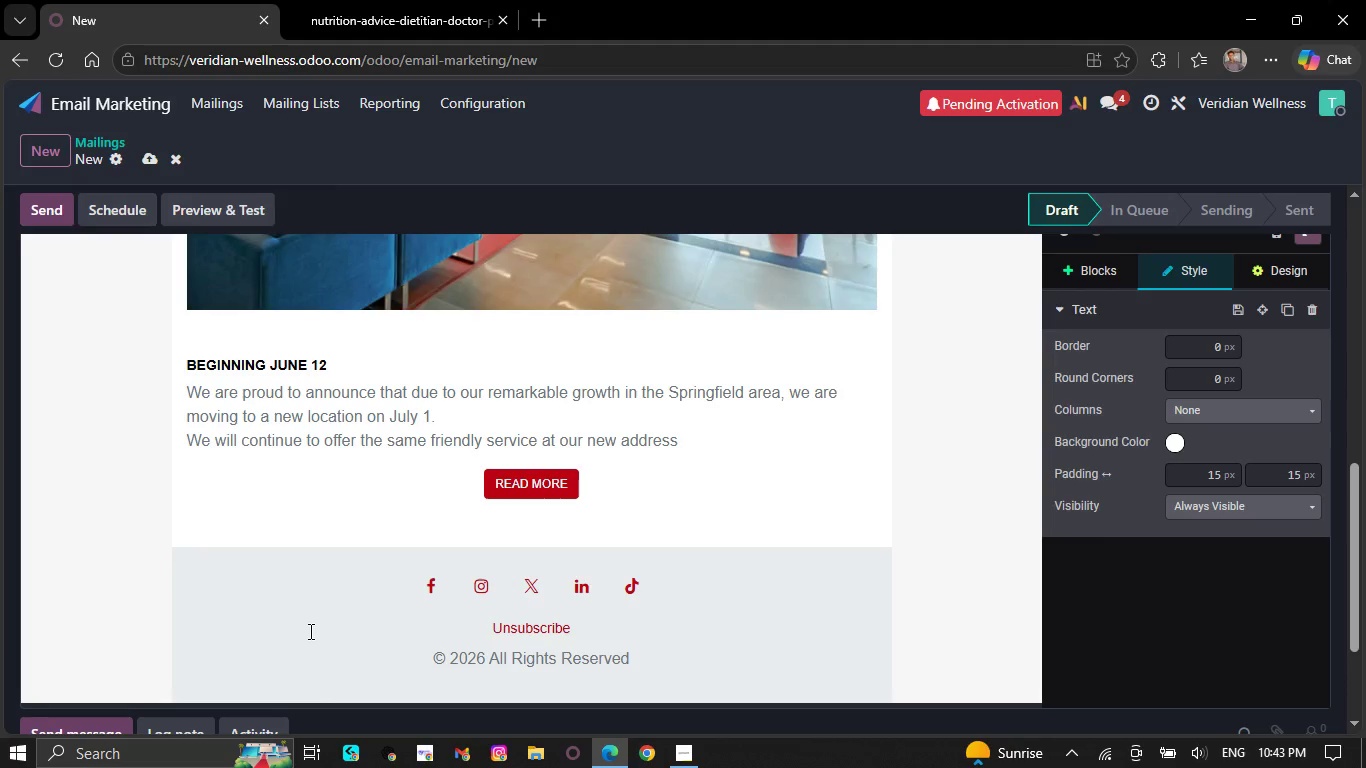 
key(Backspace)
 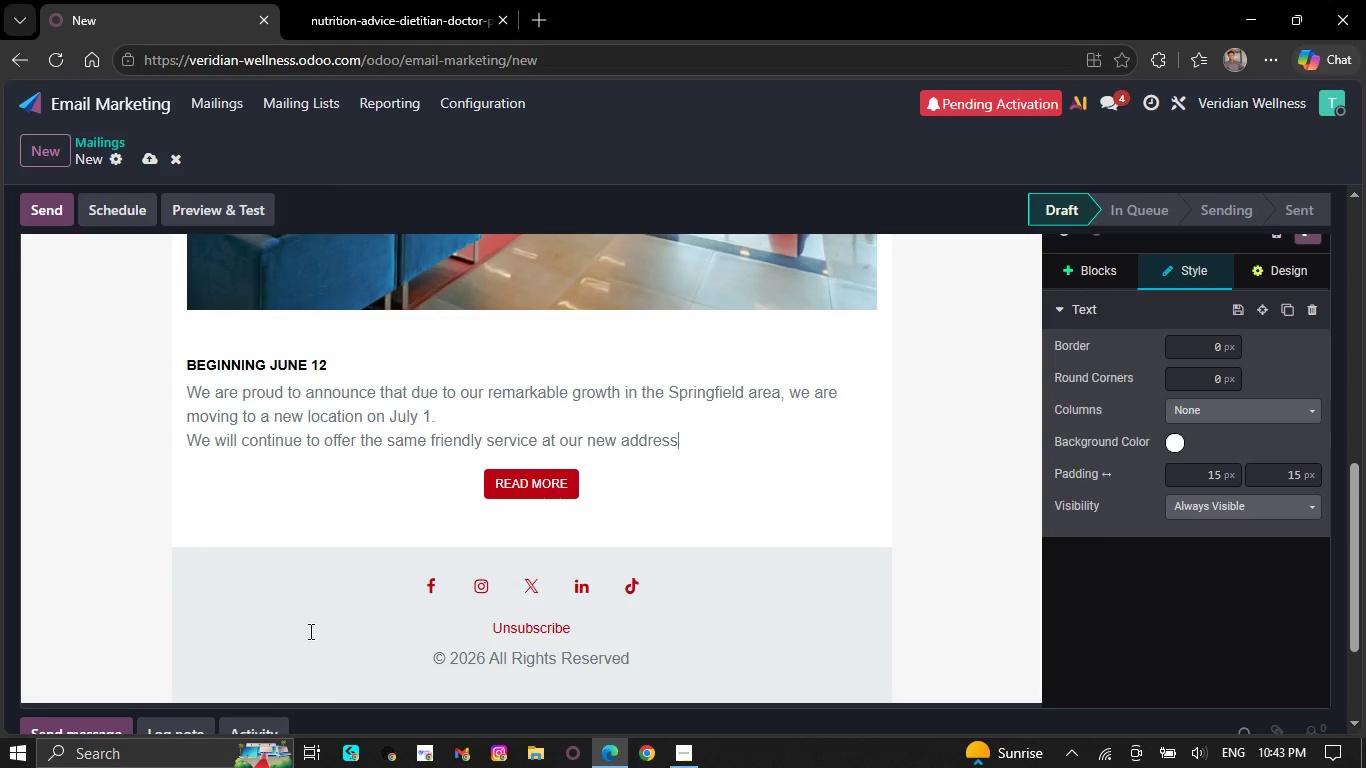 
key(Backspace)
 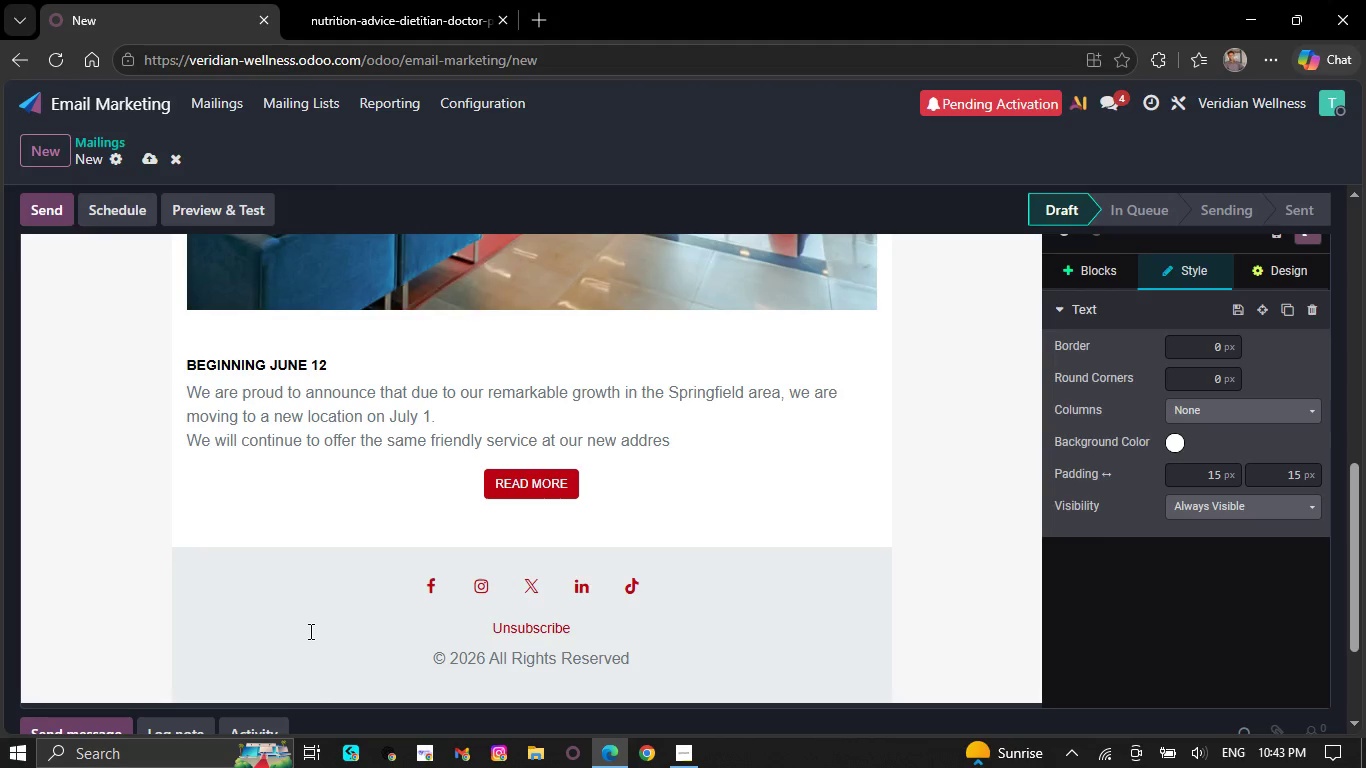 
key(Backspace)
 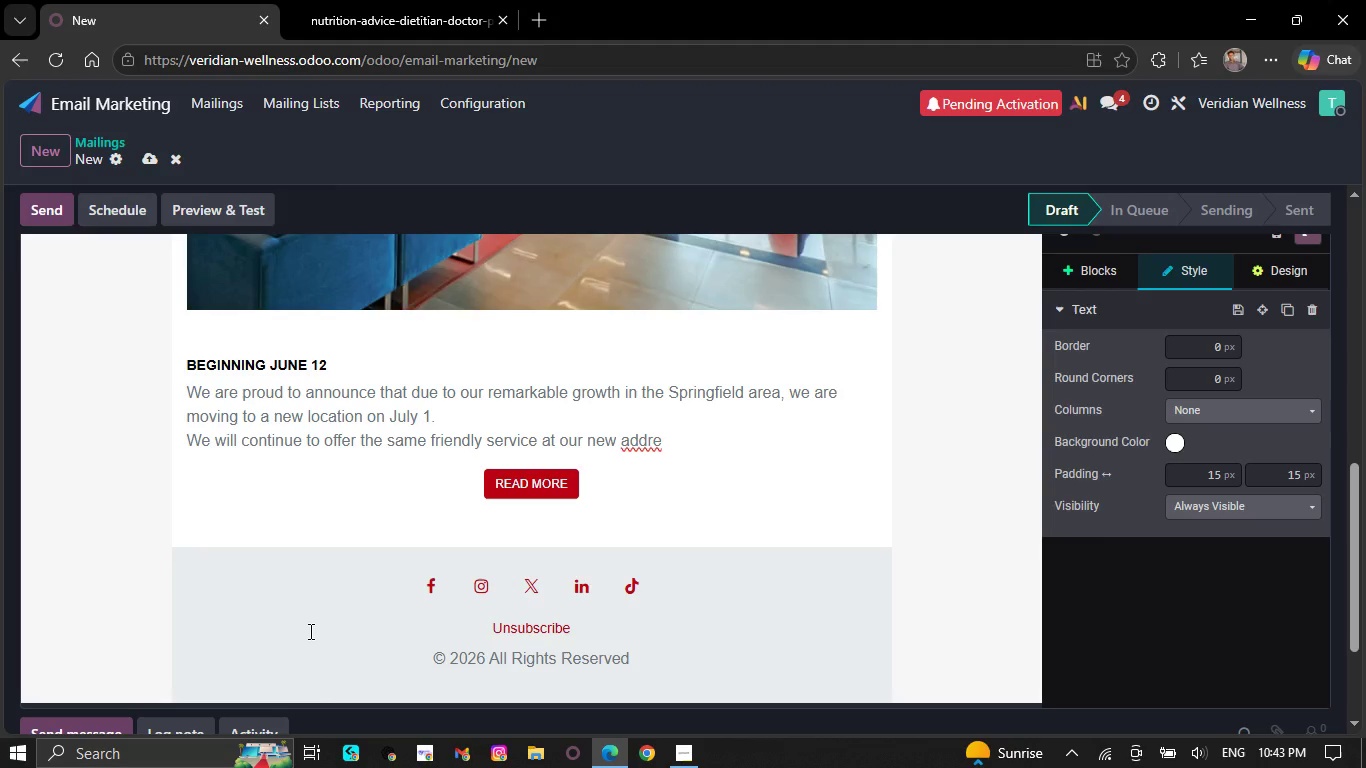 
wait(5.19)
 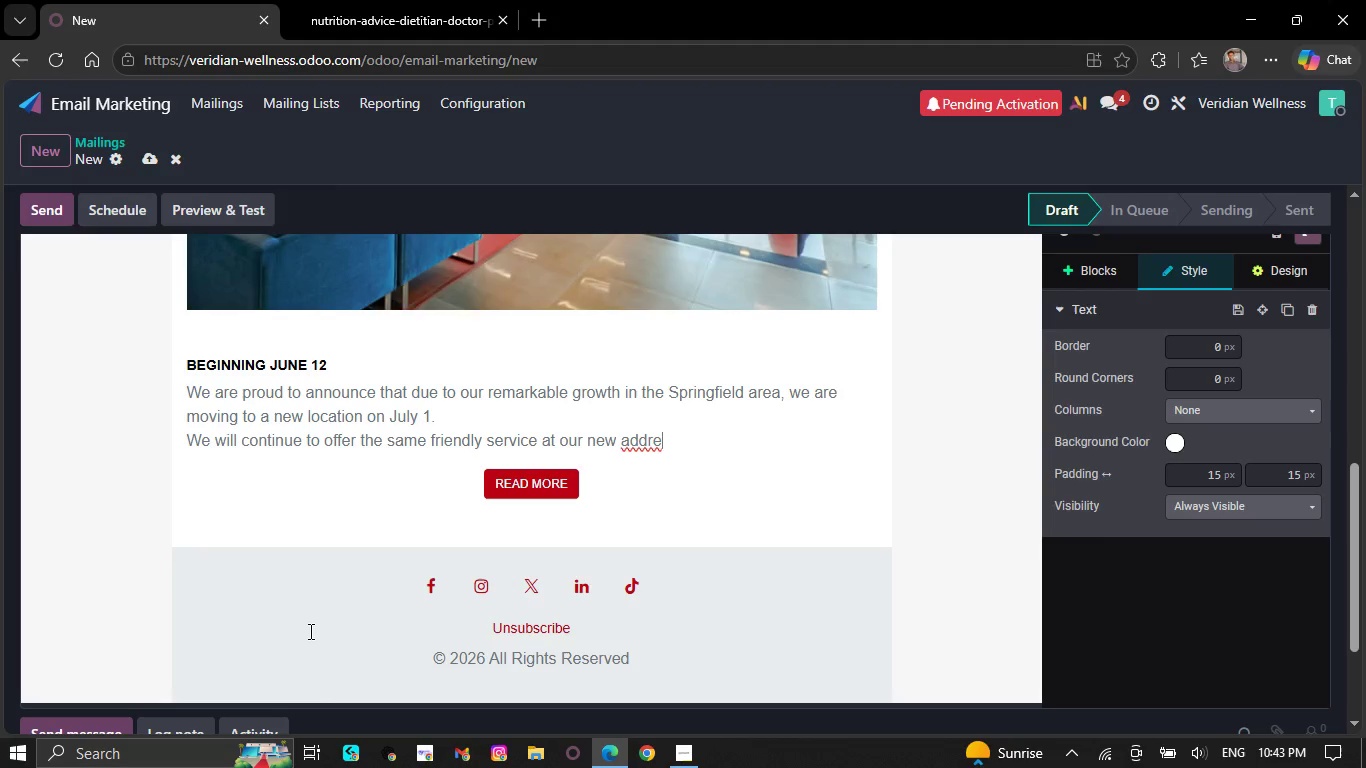 
key(Backspace)
 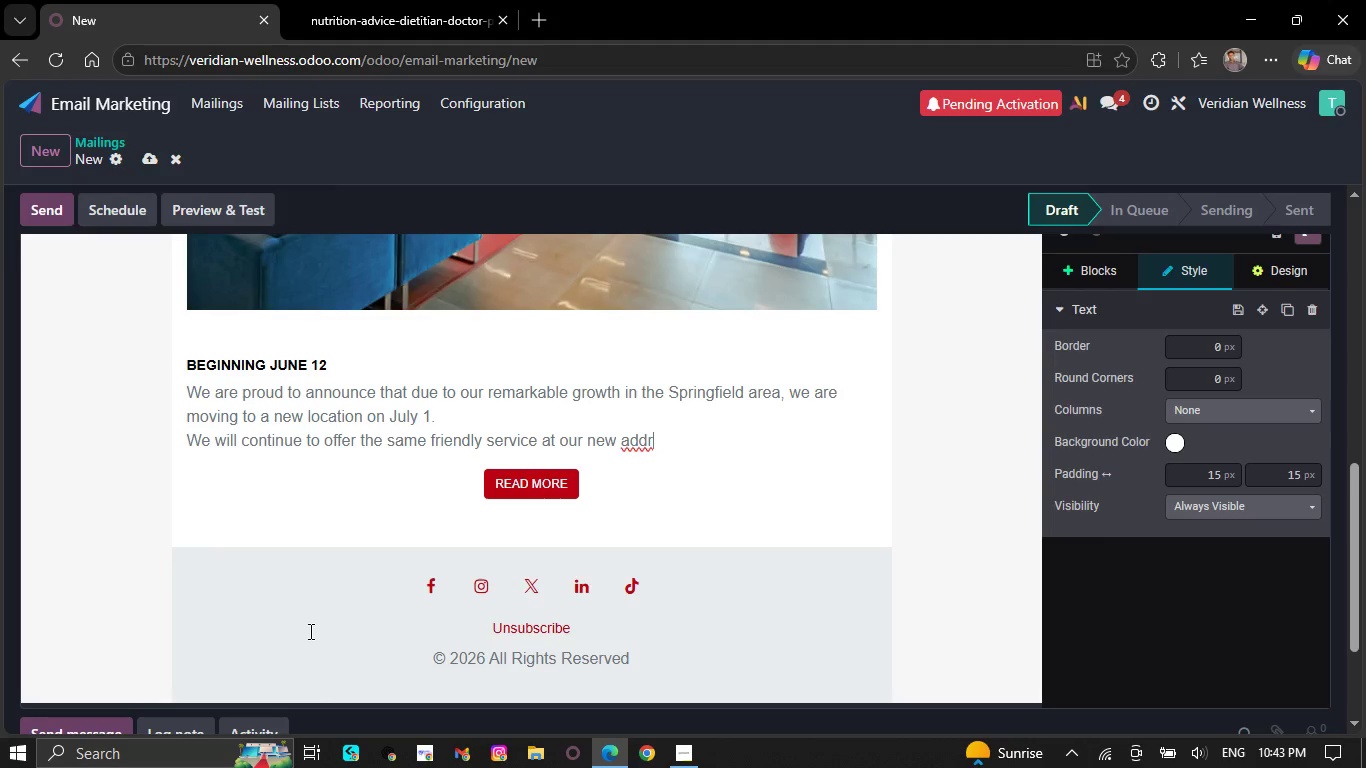 
key(Backspace)
 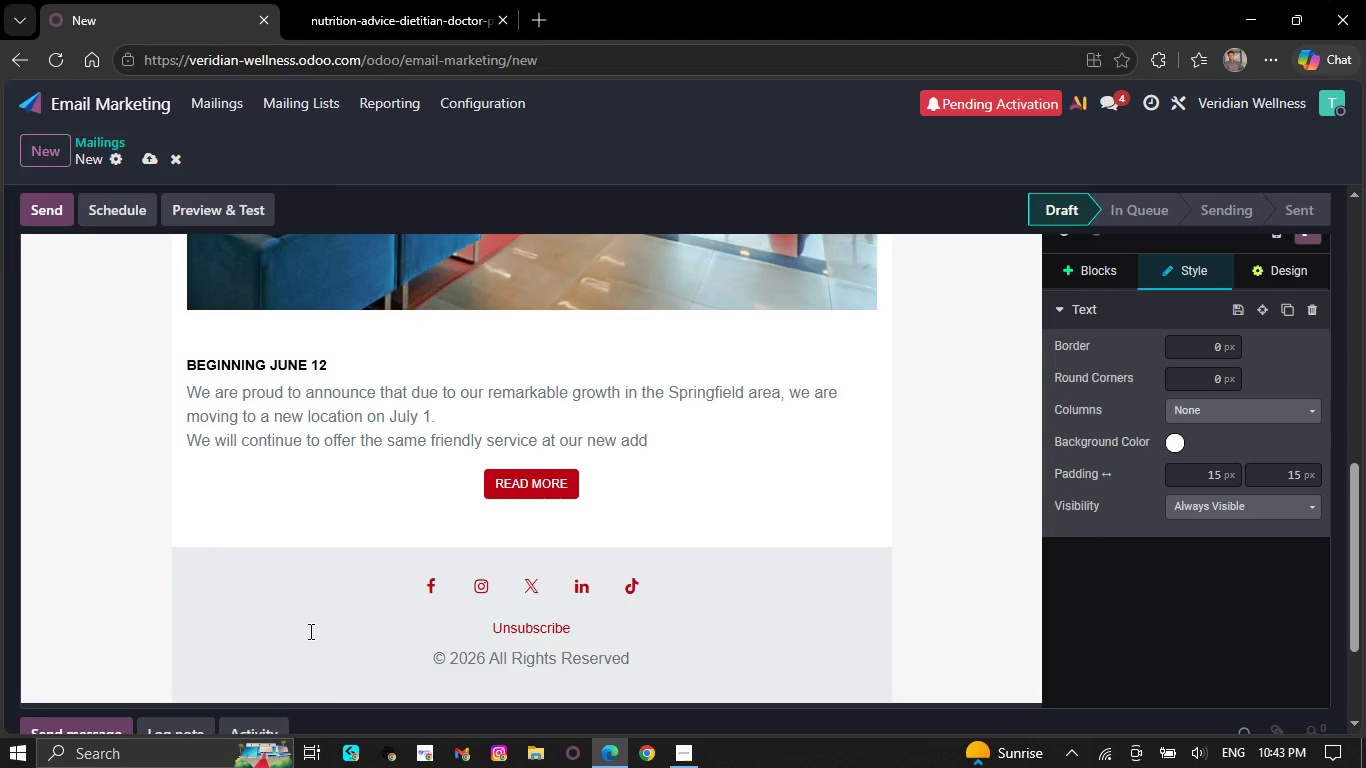 
key(Backspace)
 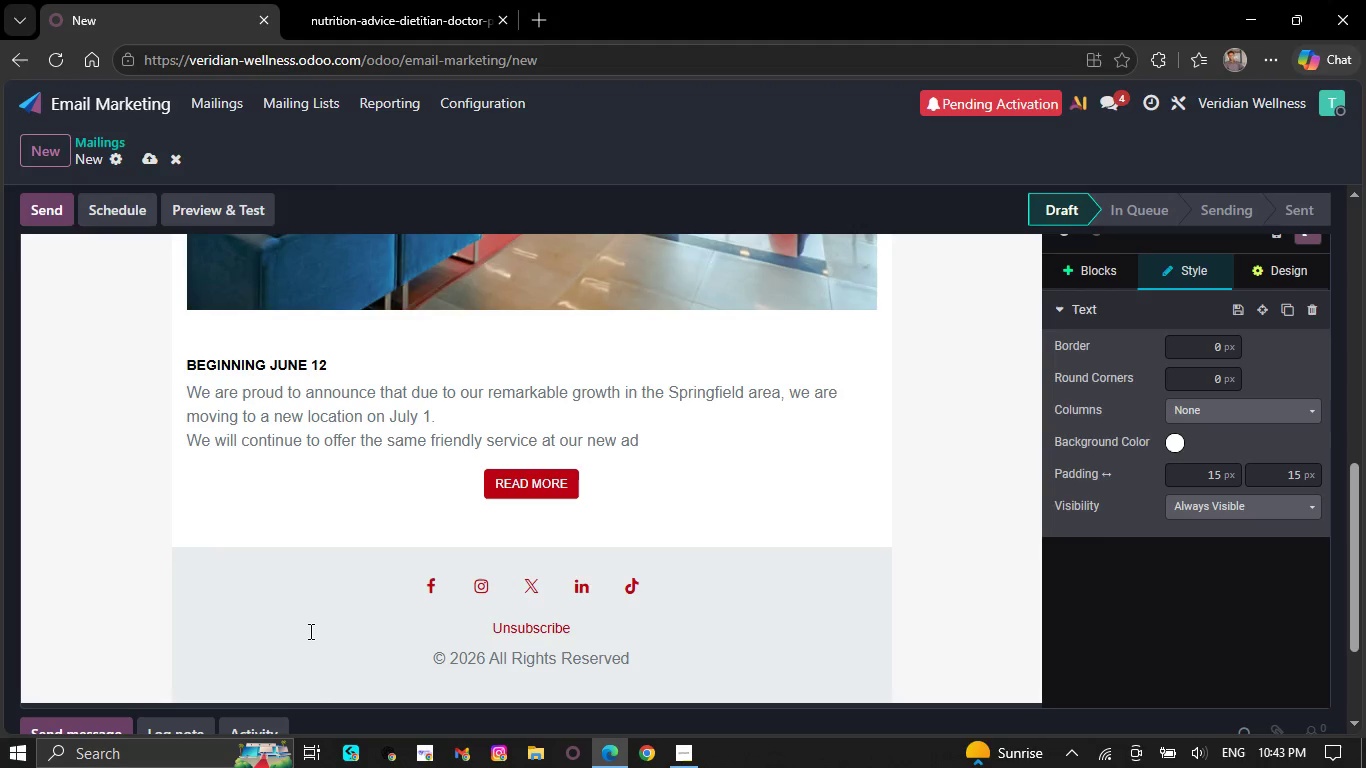 
key(Backspace)
 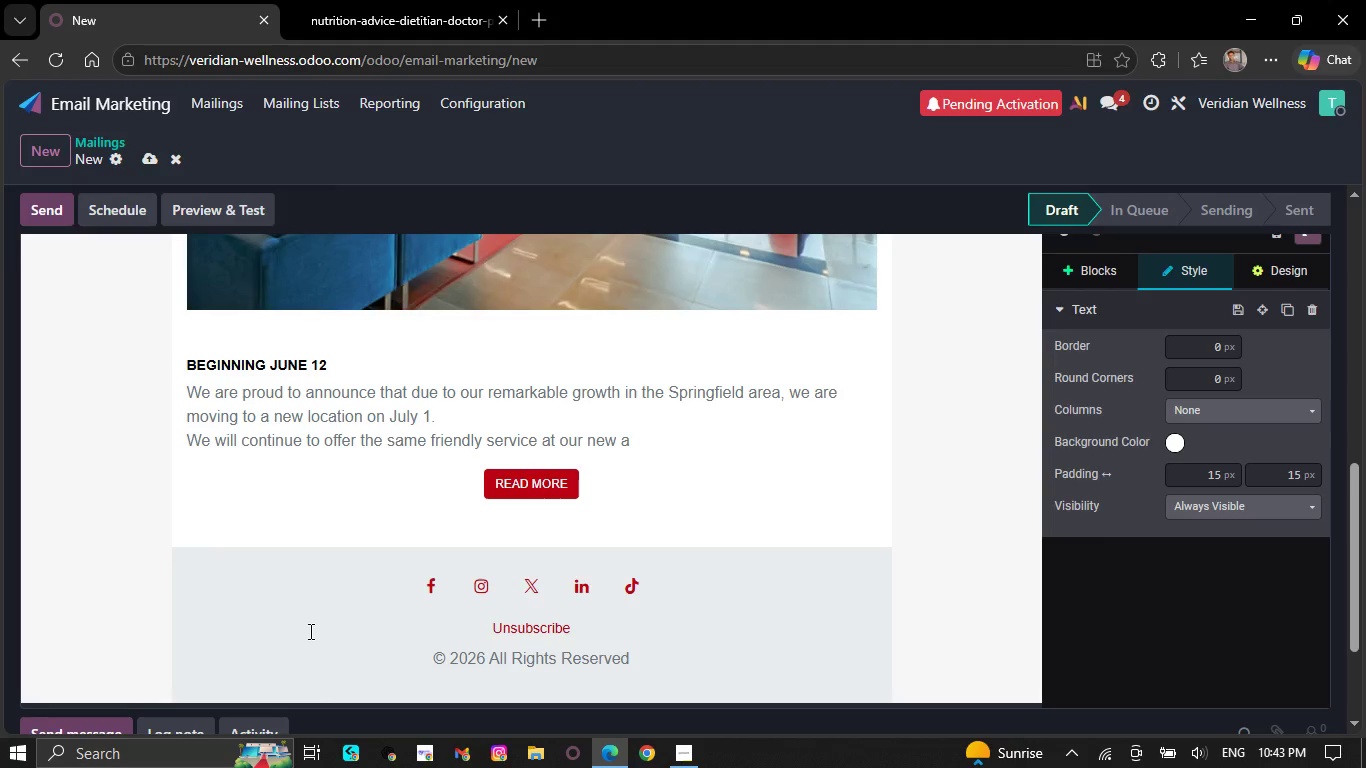 
key(Backspace)
 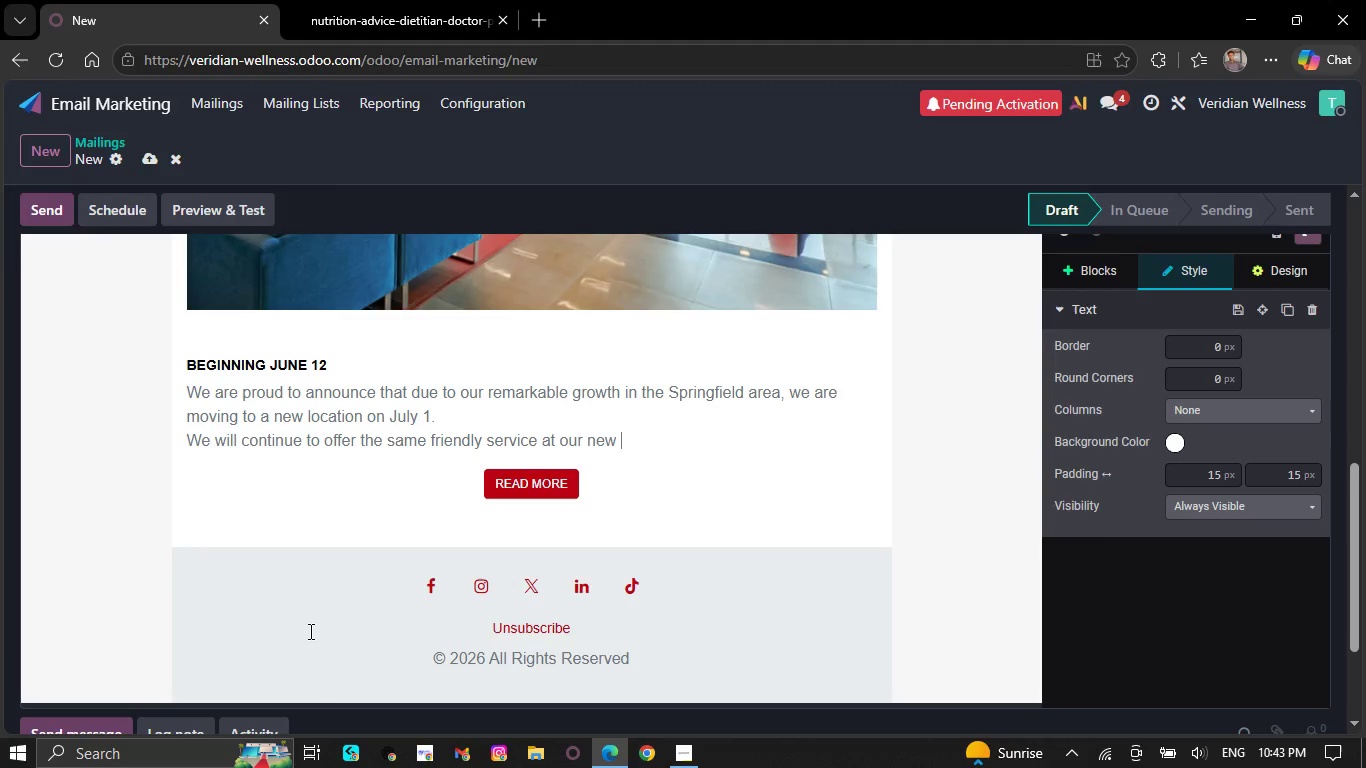 
key(Backspace)
 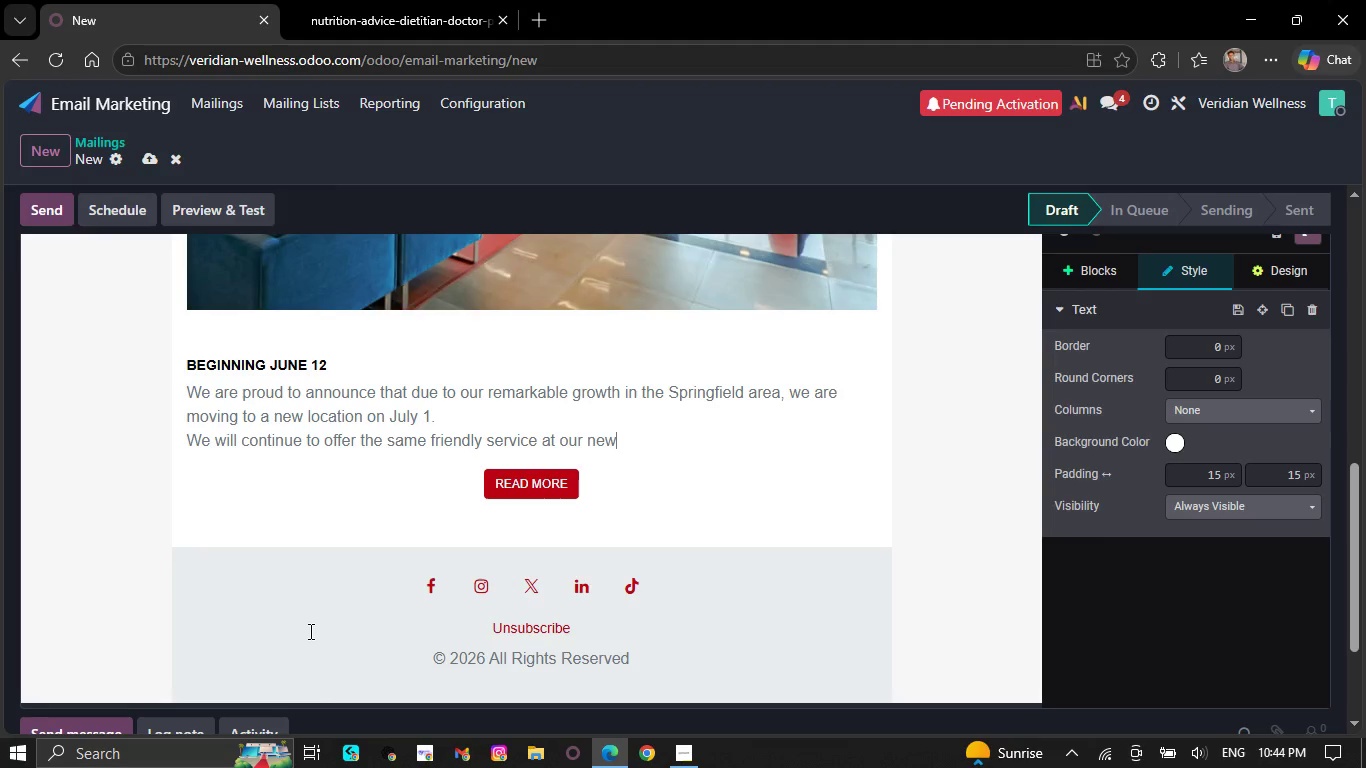 
key(Backspace)
 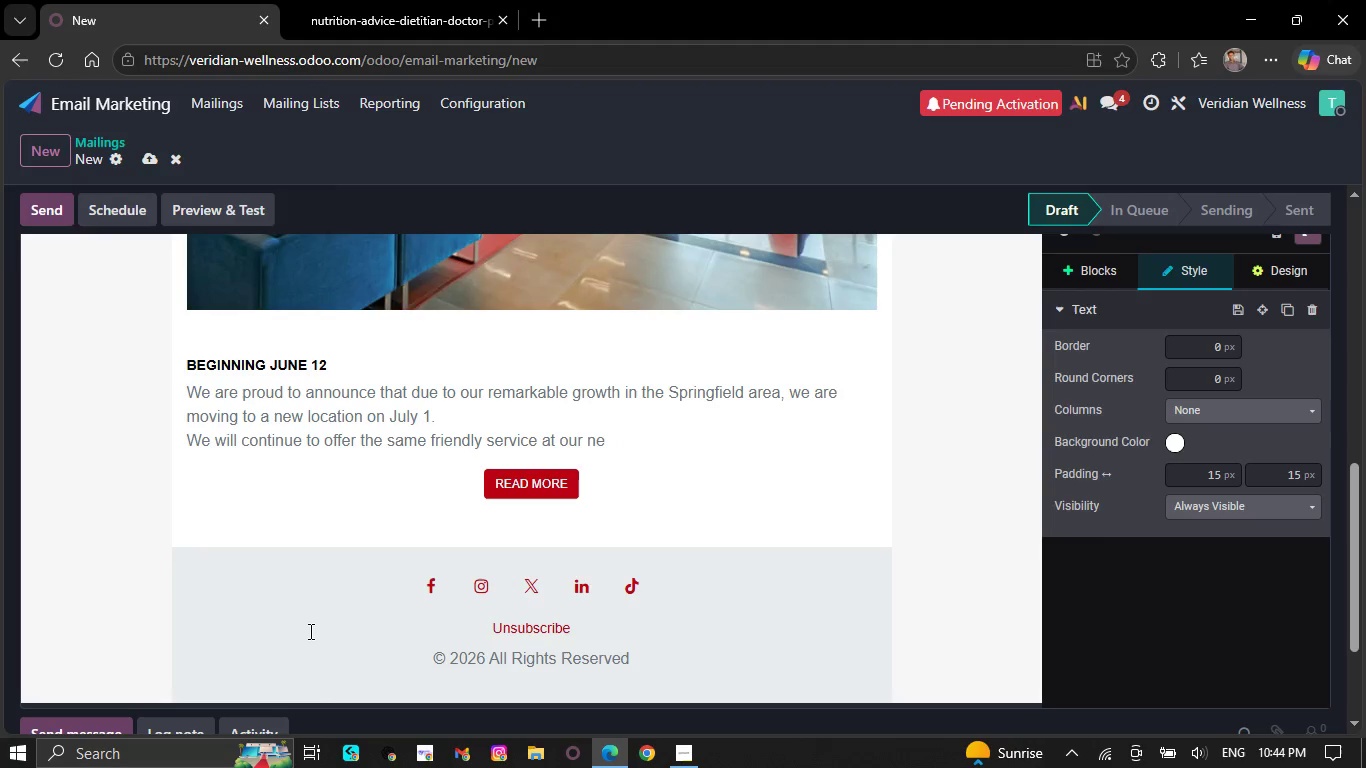 
key(Backspace)
 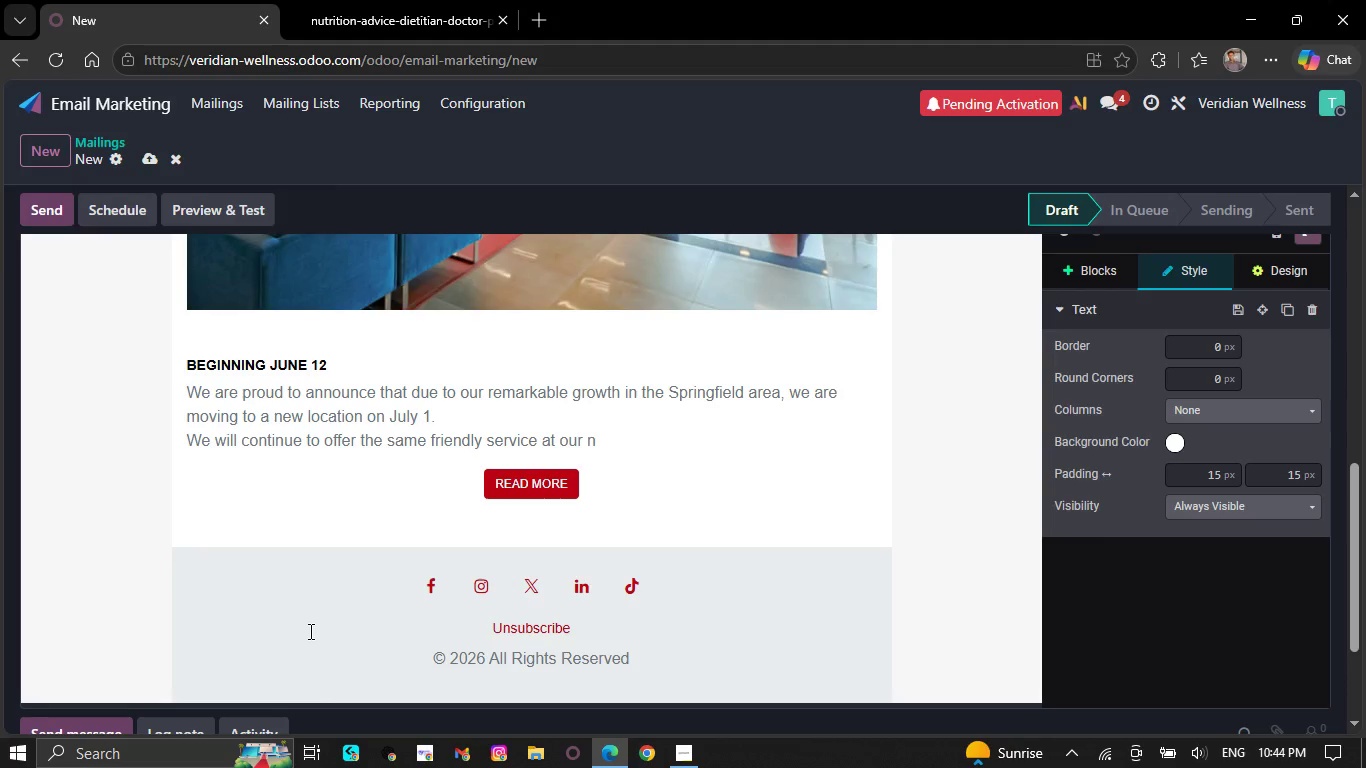 
key(Backspace)
 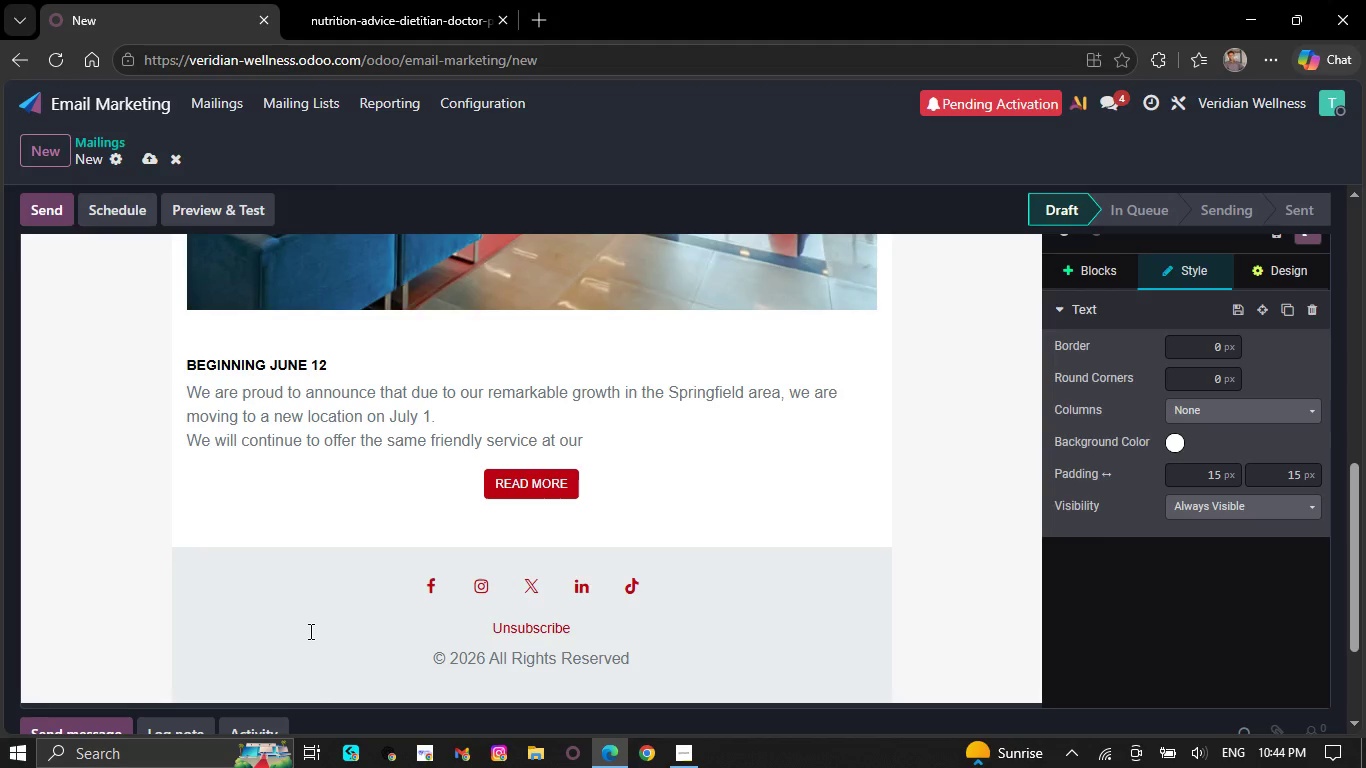 
key(Backspace)
 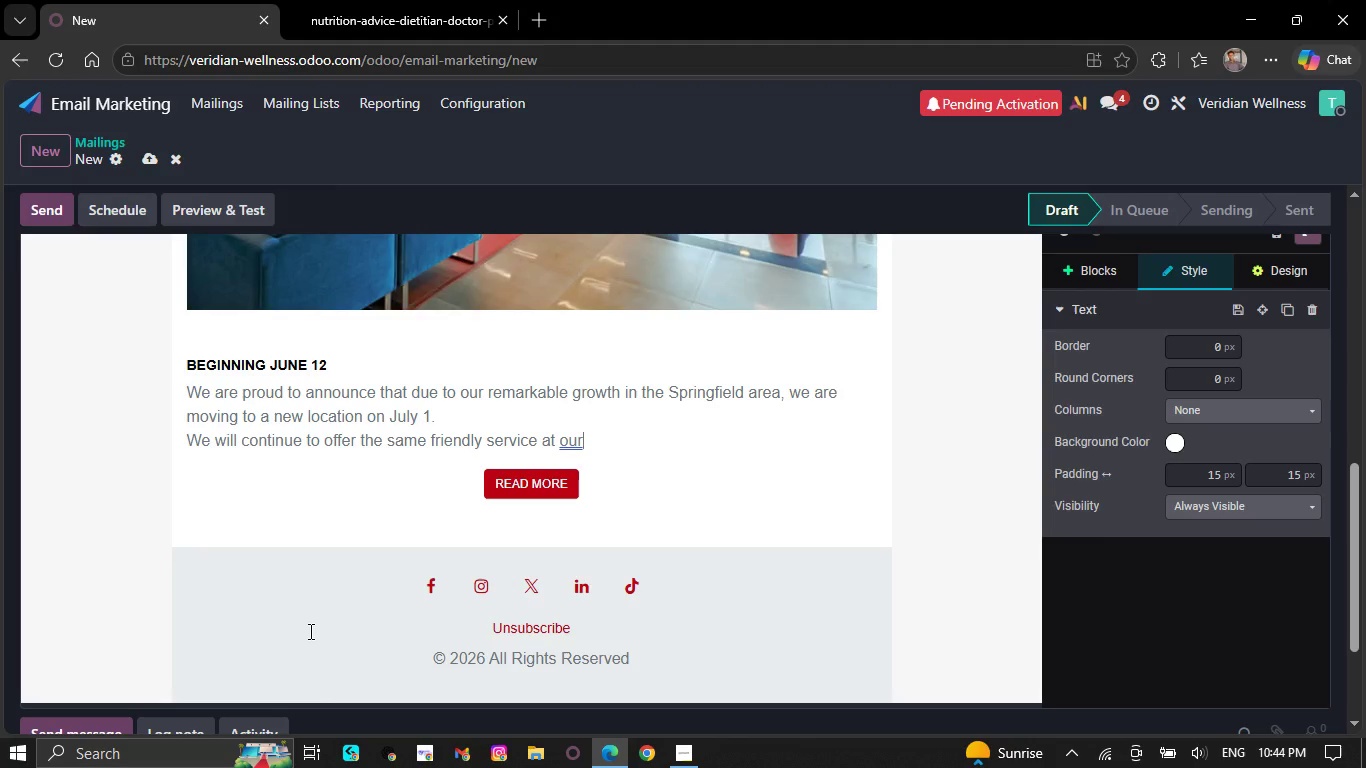 
key(Backspace)
 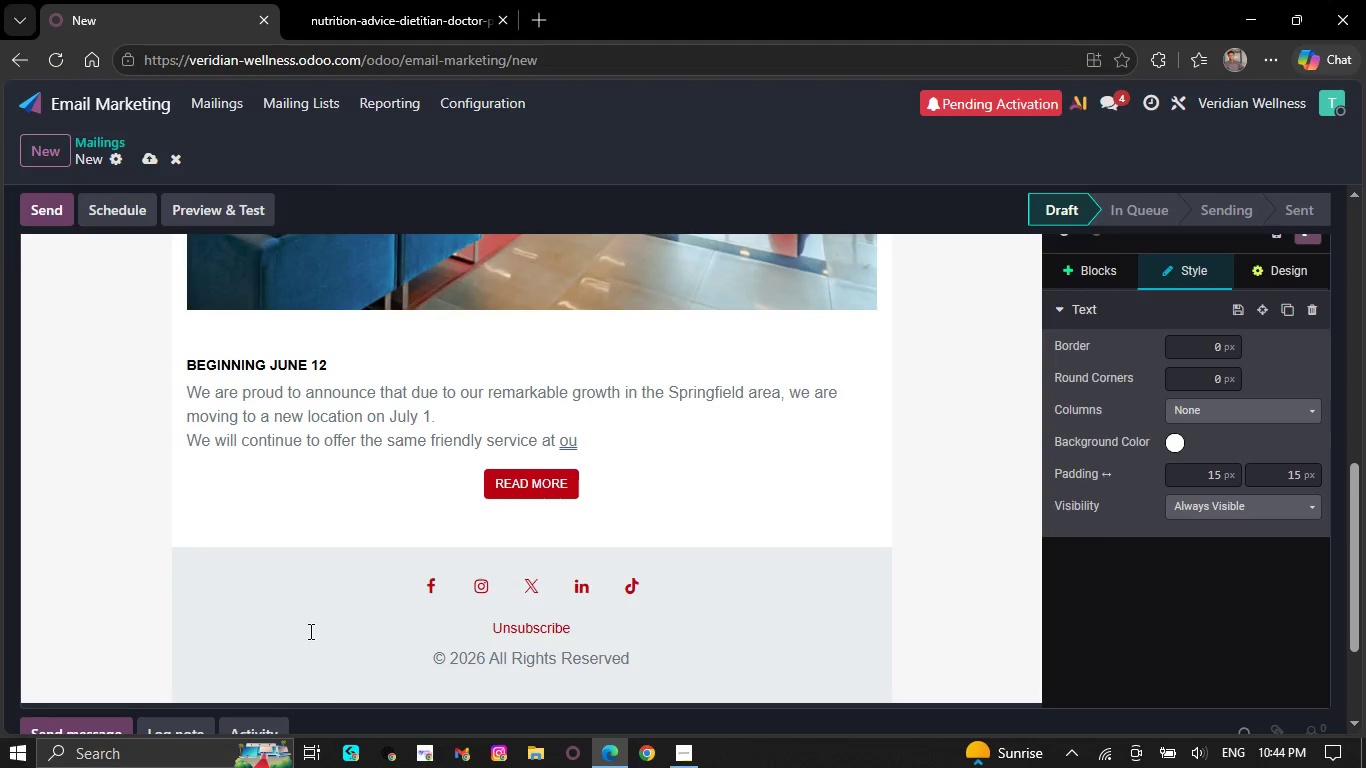 
key(Backspace)
 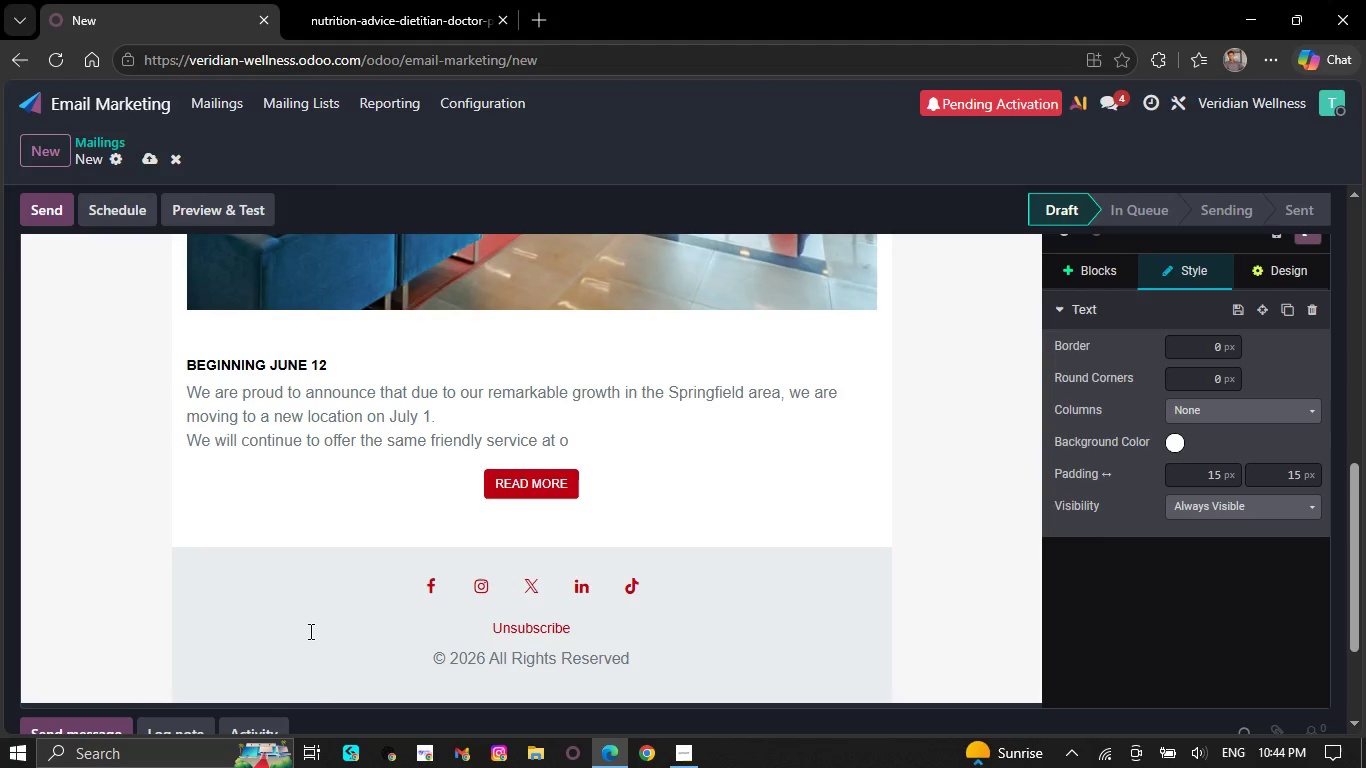 
key(Backspace)
 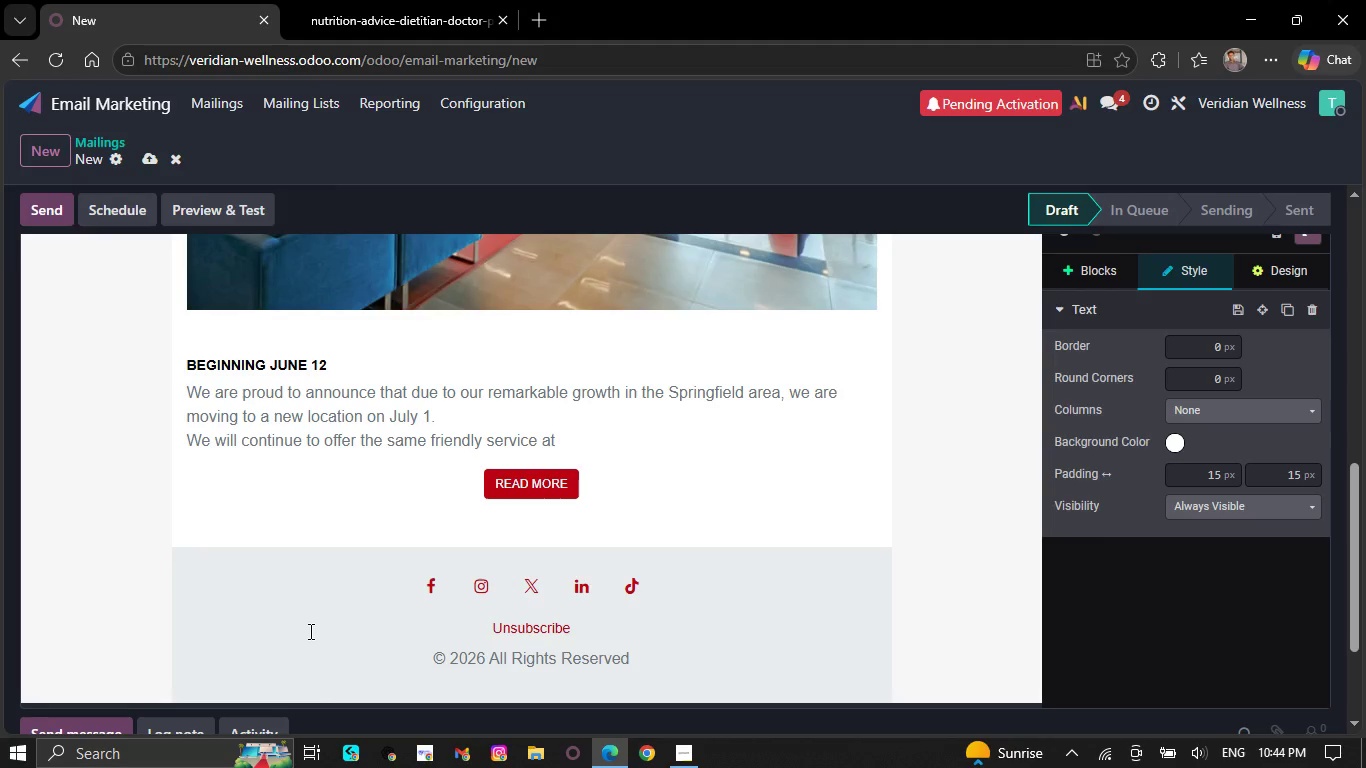 
key(Backspace)
 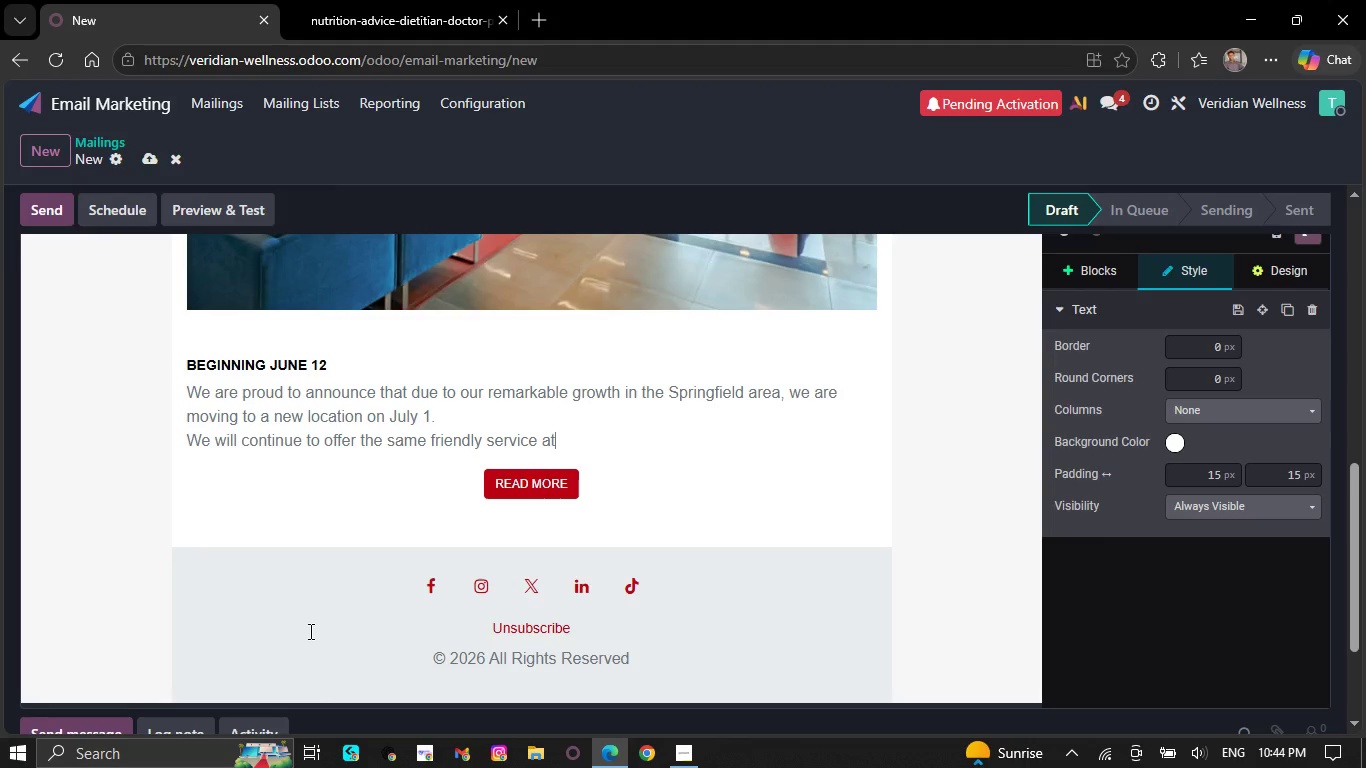 
key(Backspace)
 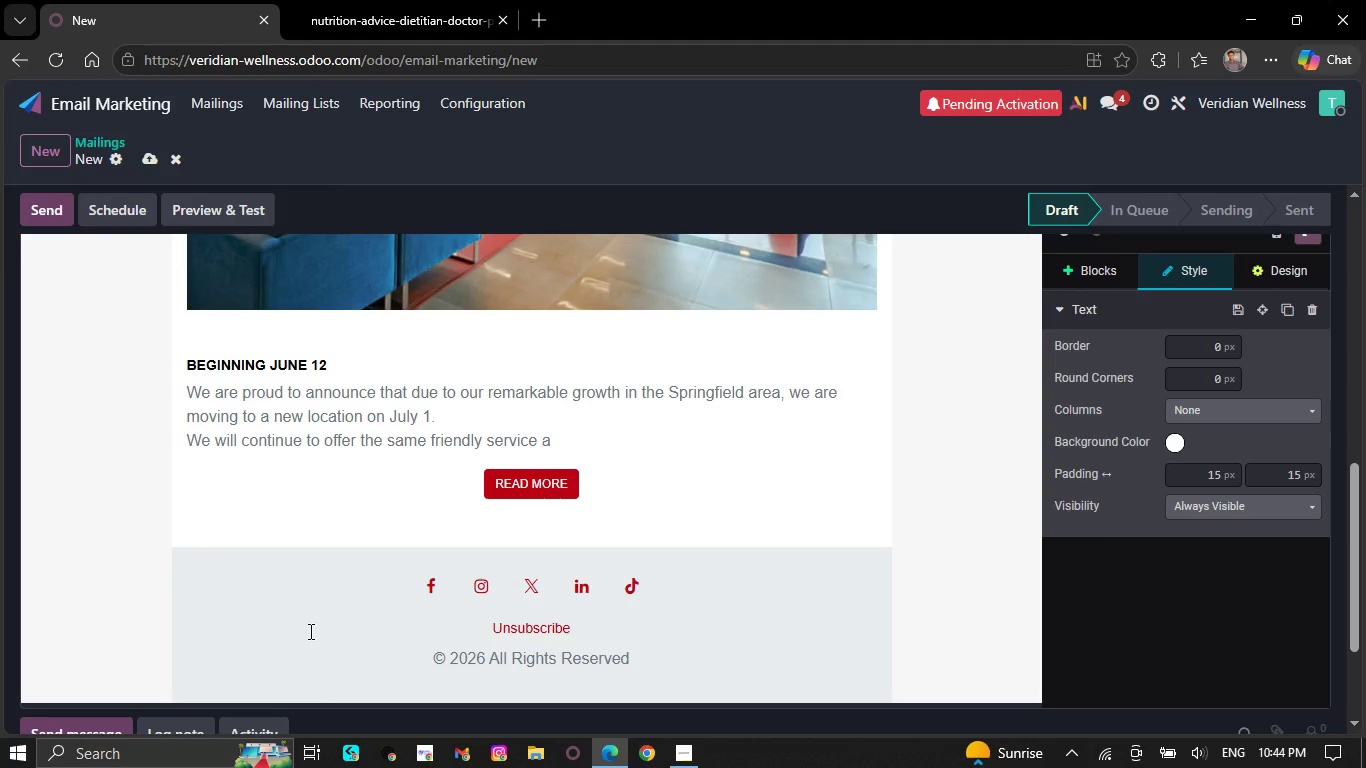 
wait(6.77)
 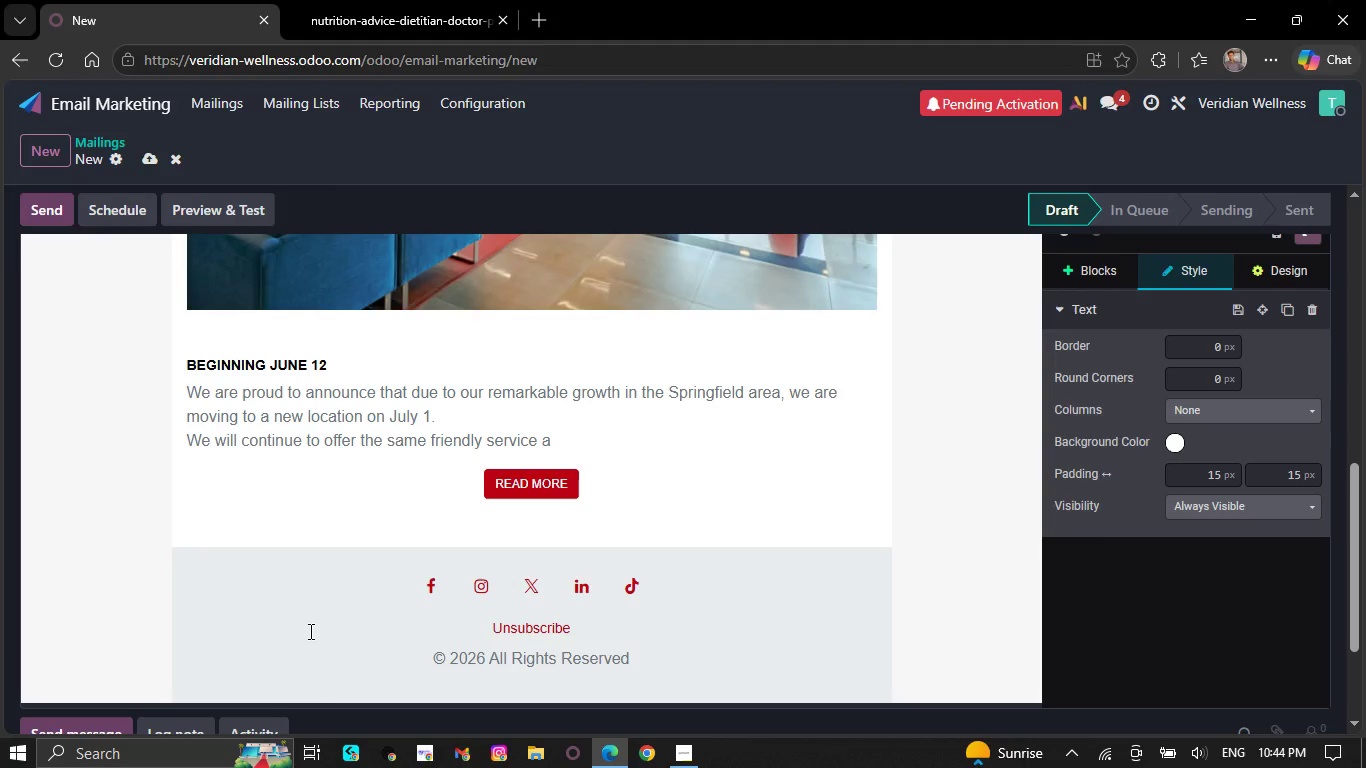 
key(Backspace)
 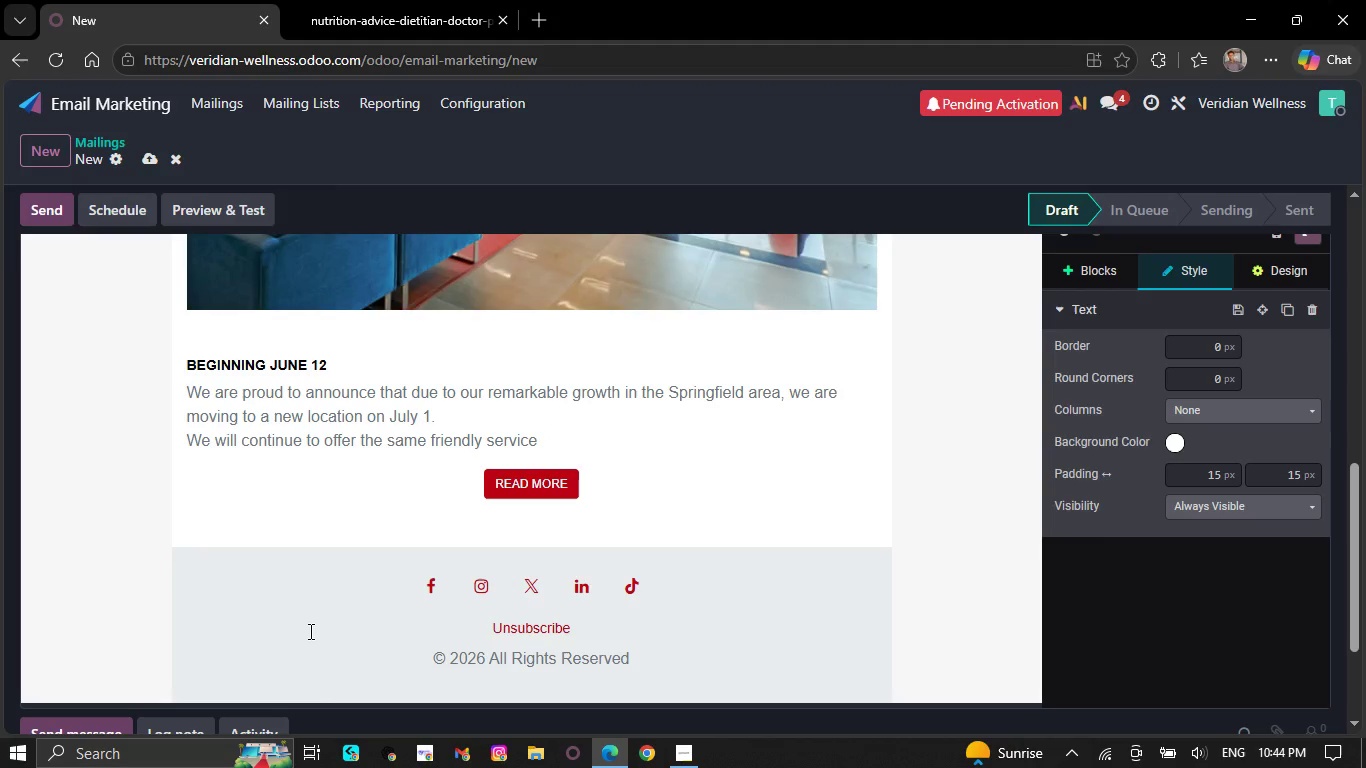 
wait(5.28)
 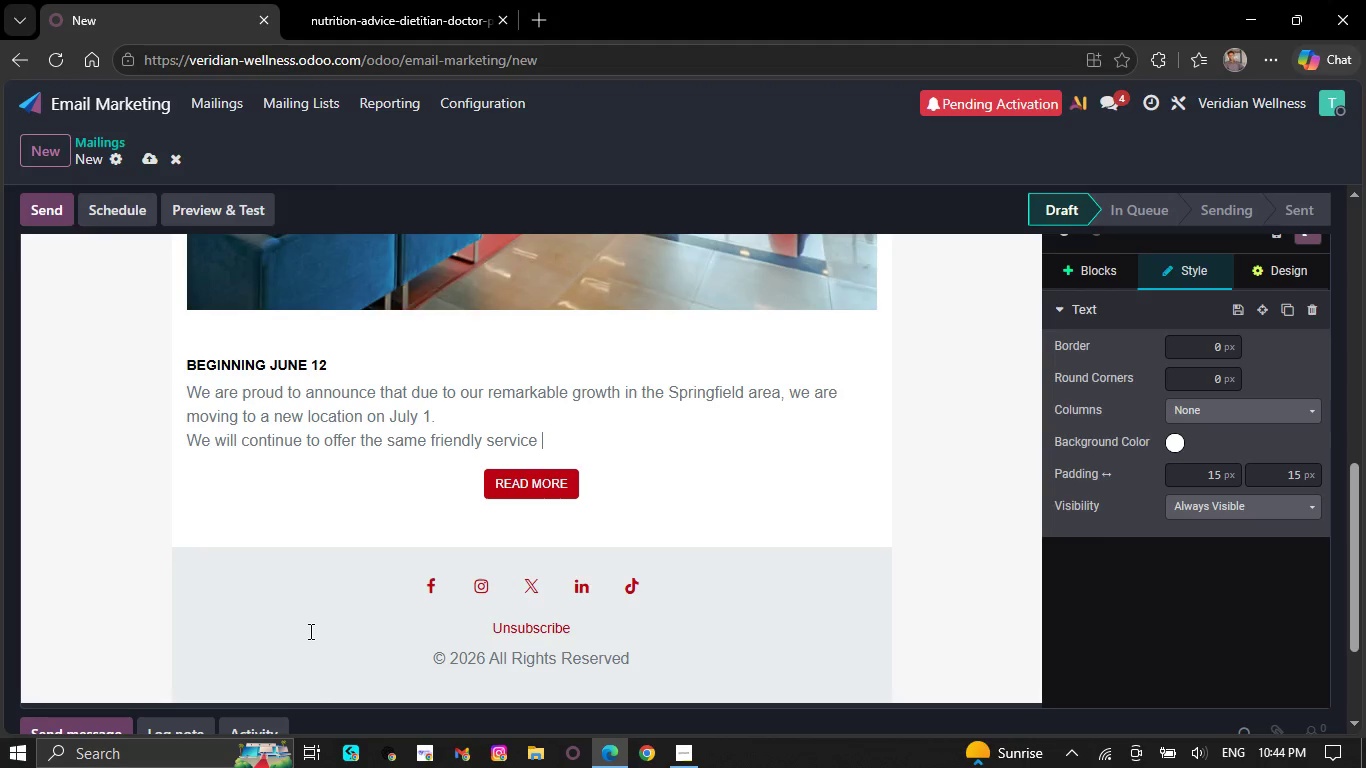 
key(Backspace)
 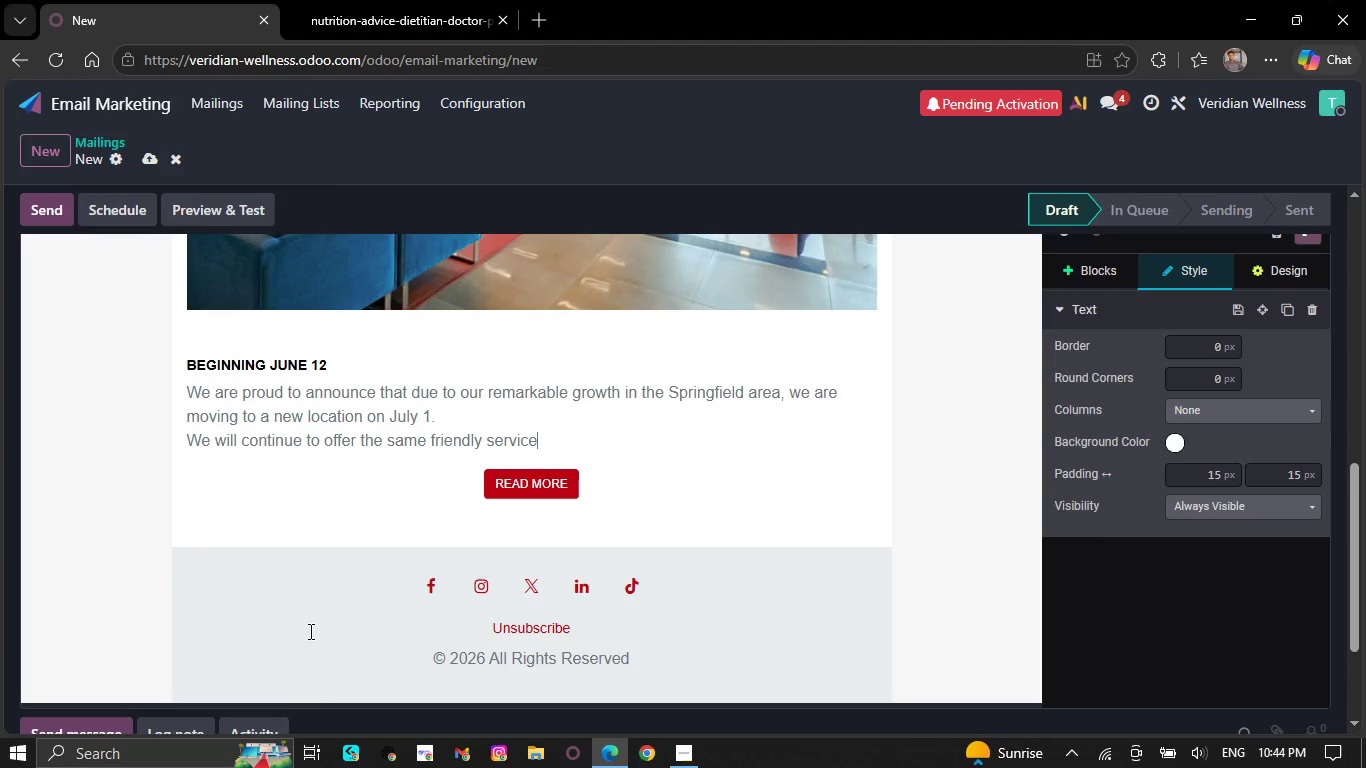 
key(Backspace)
 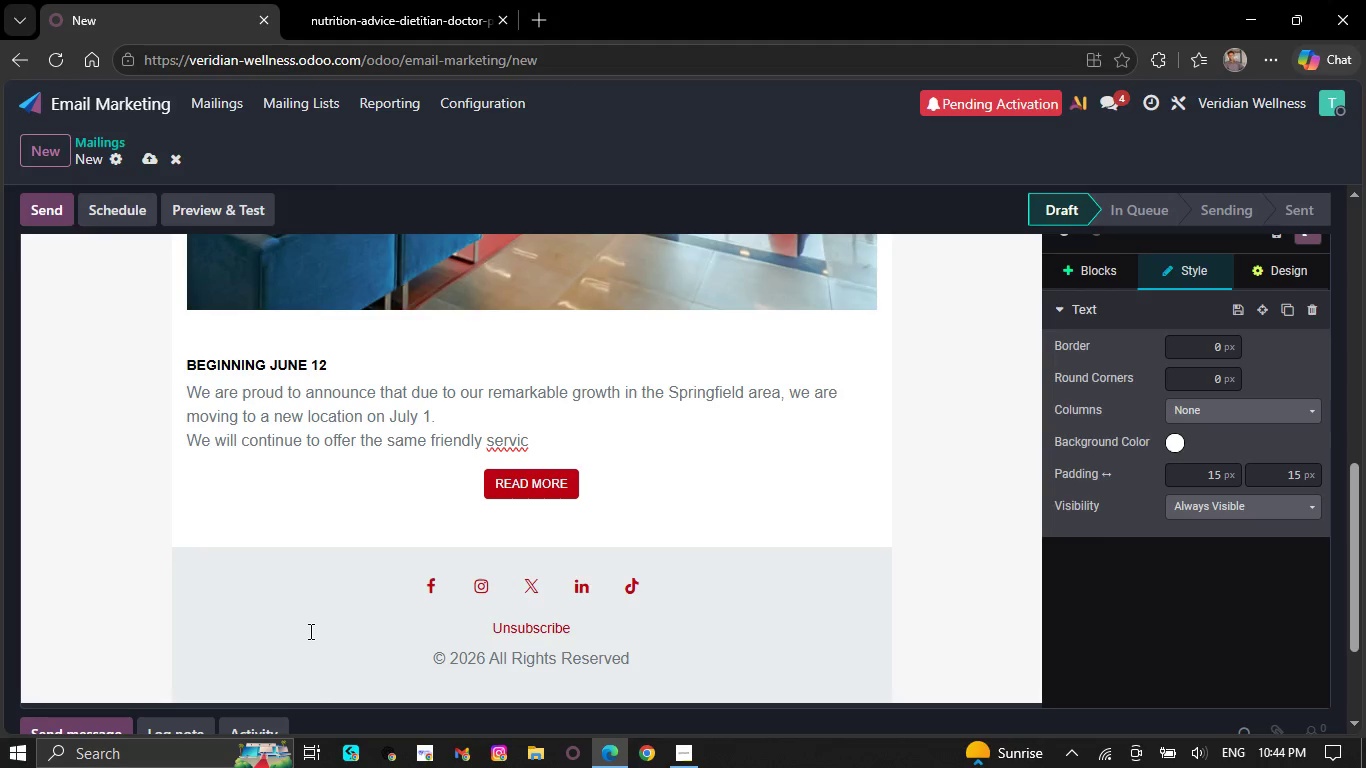 
key(Backspace)
 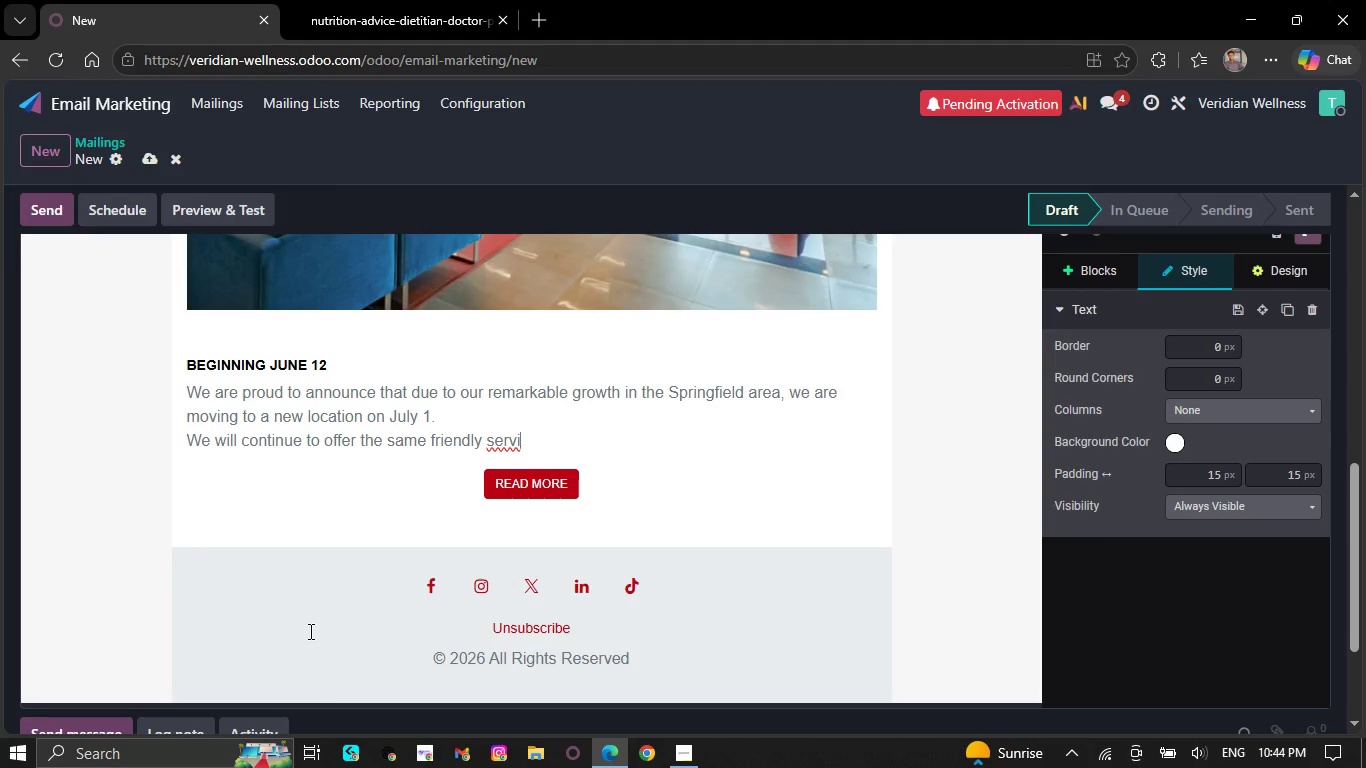 
key(Backspace)
 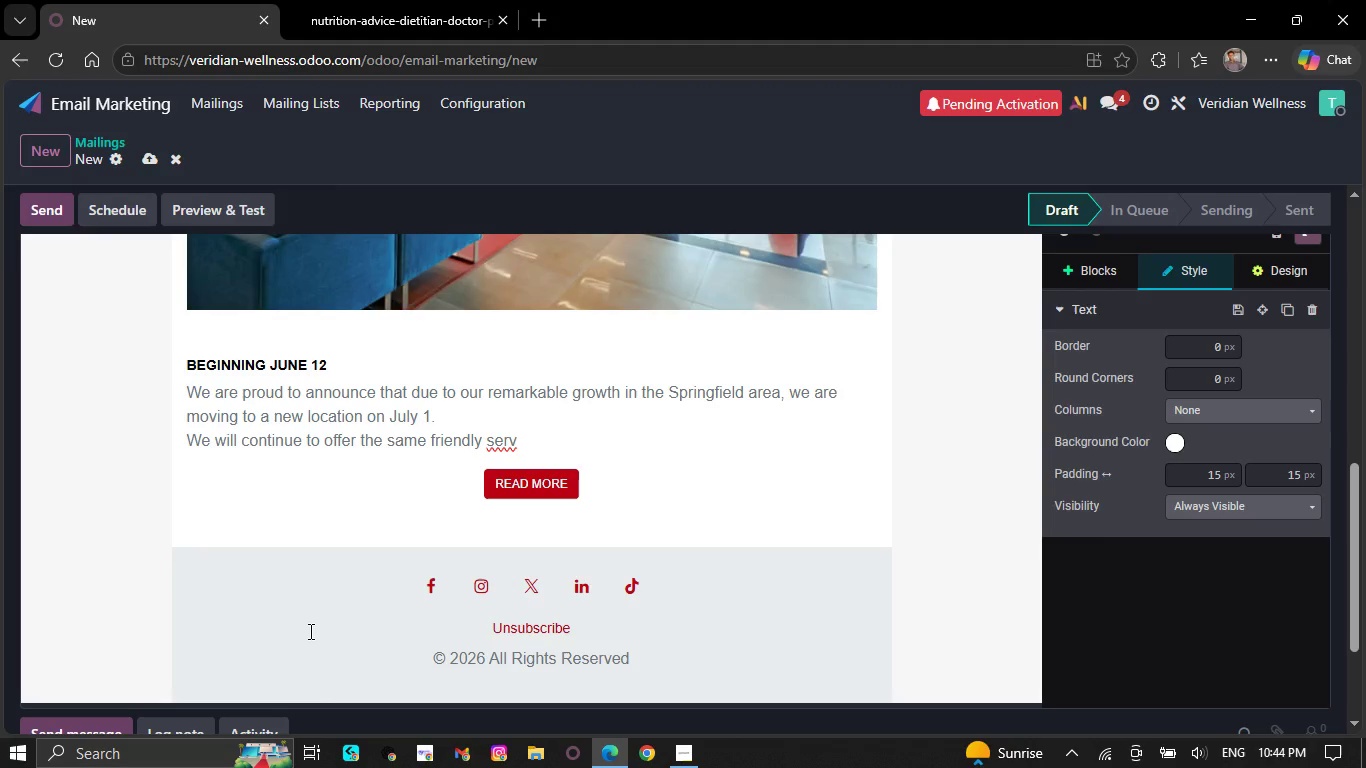 
key(Backspace)
 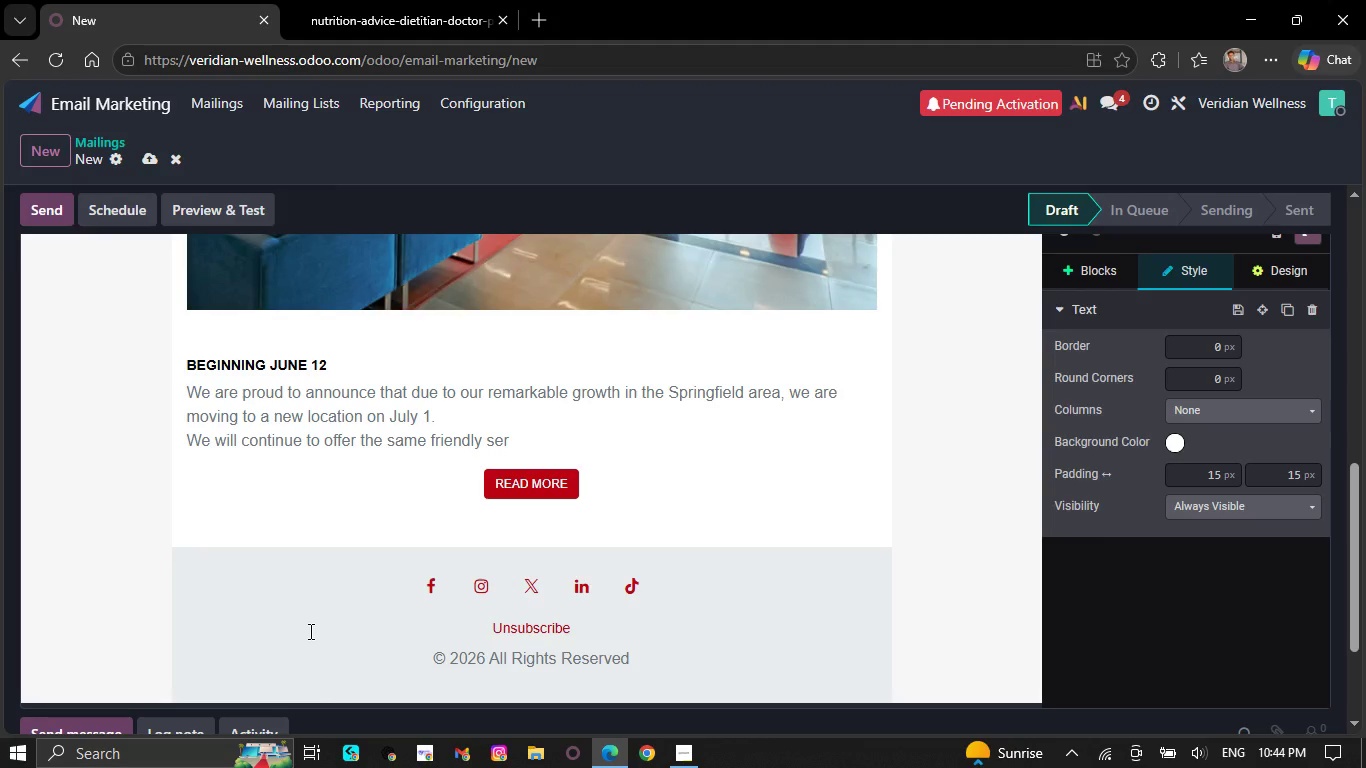 
key(Backspace)
 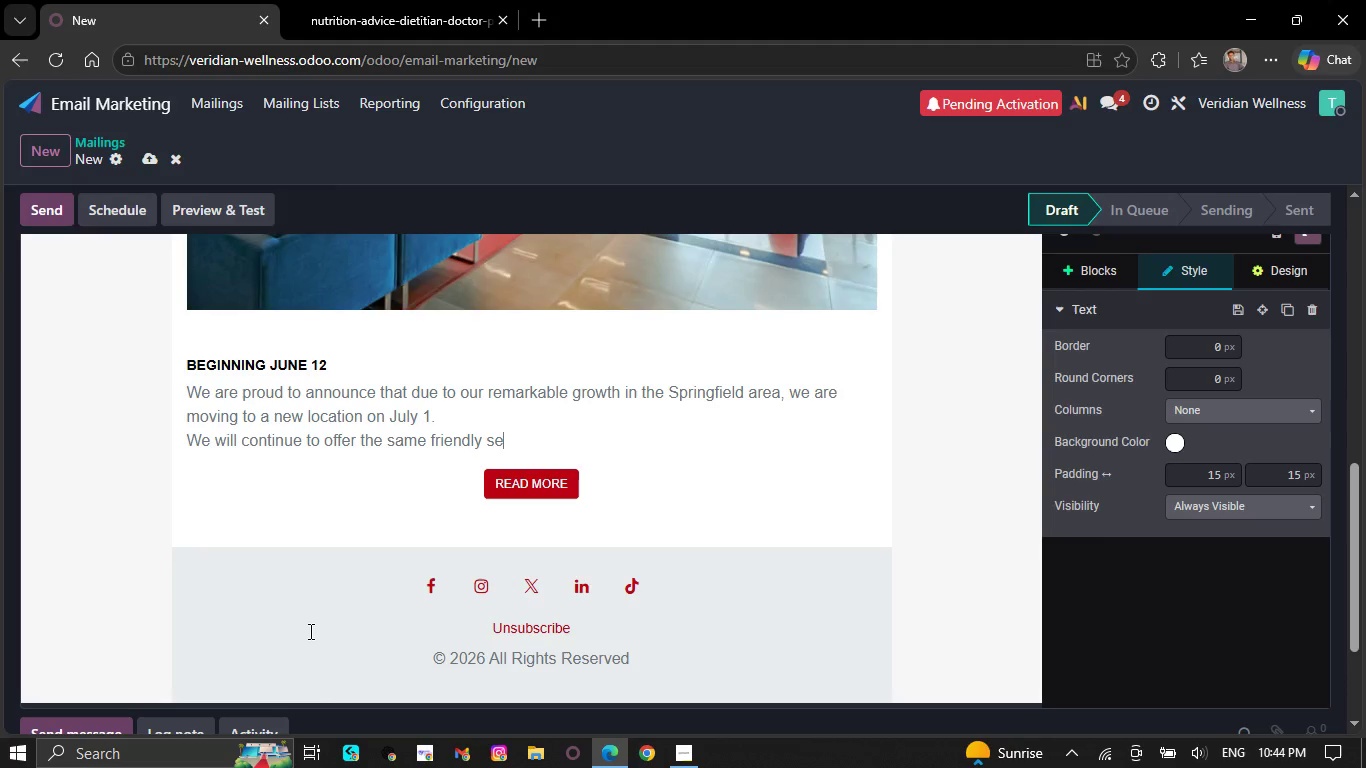 
key(Backspace)
 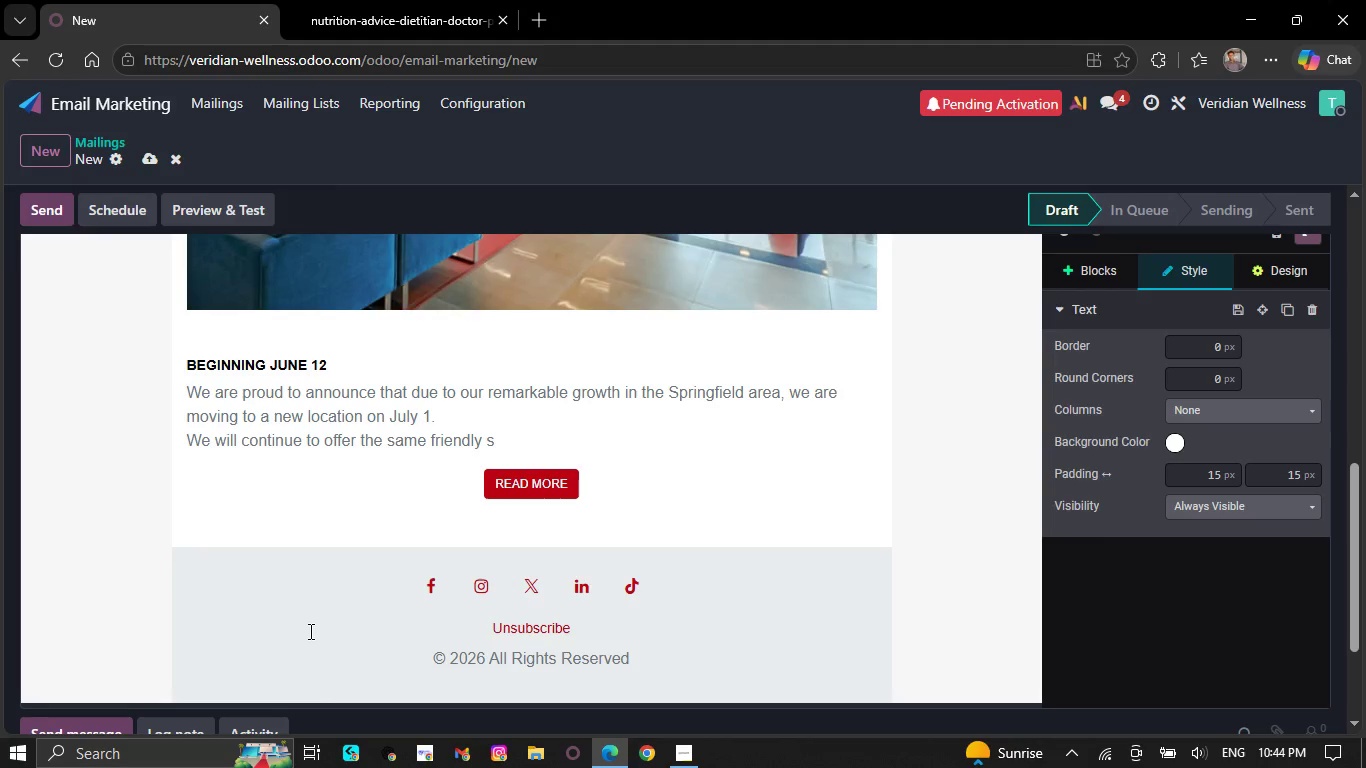 
key(Backspace)
 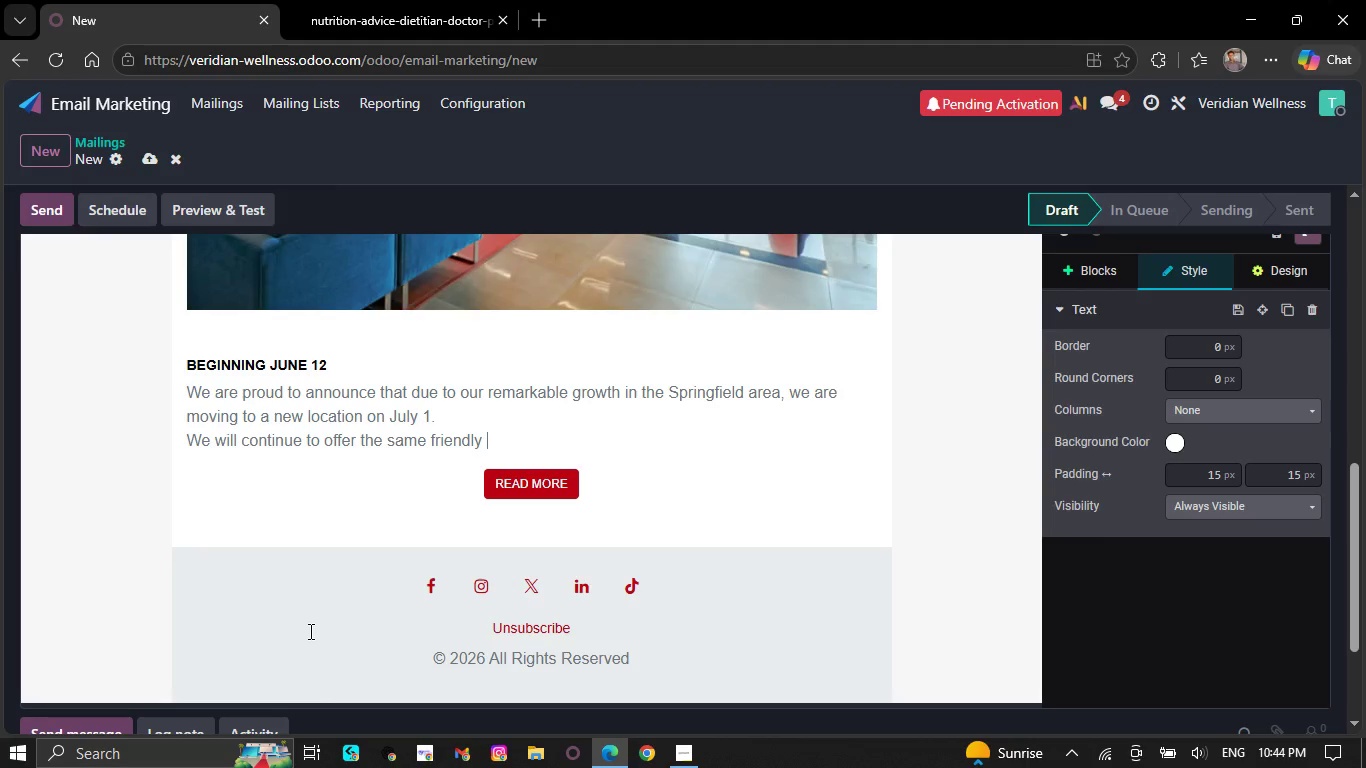 
key(Backspace)
 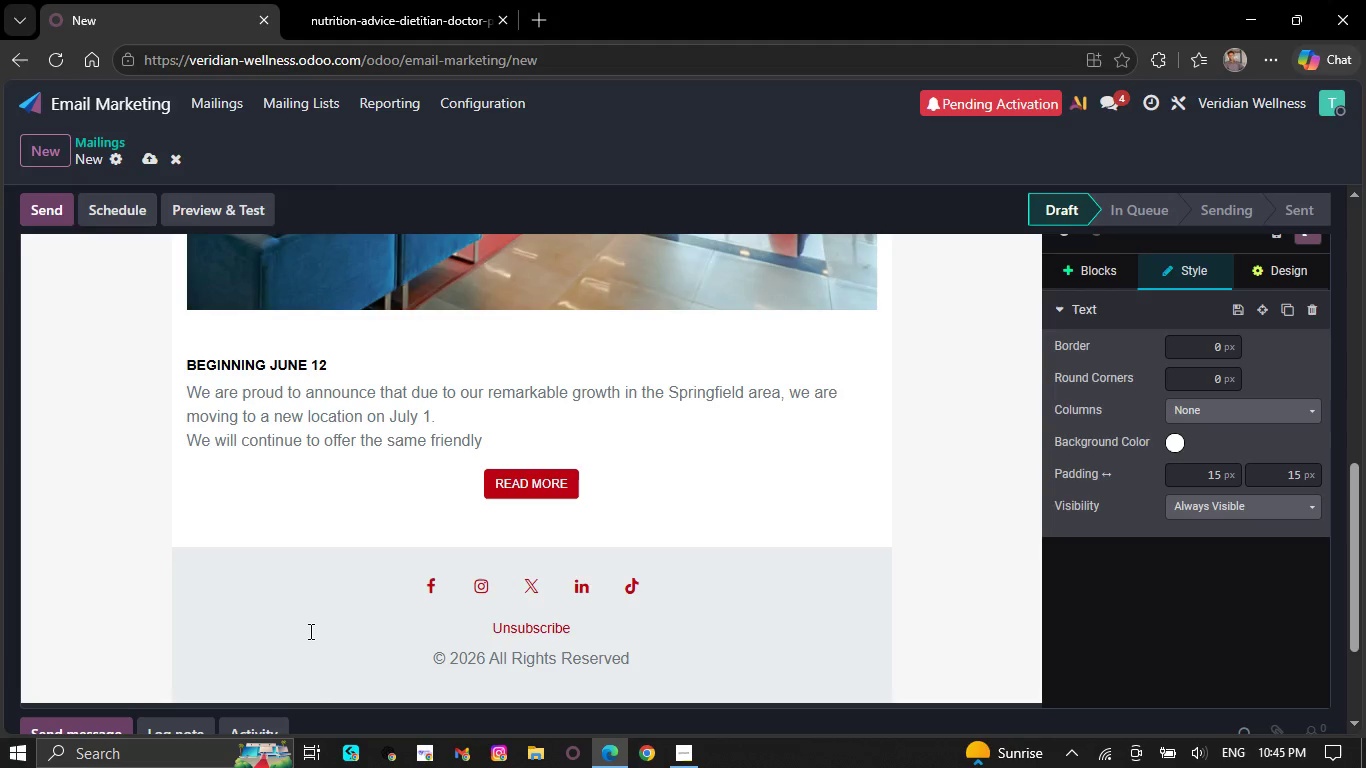 
key(Backspace)
 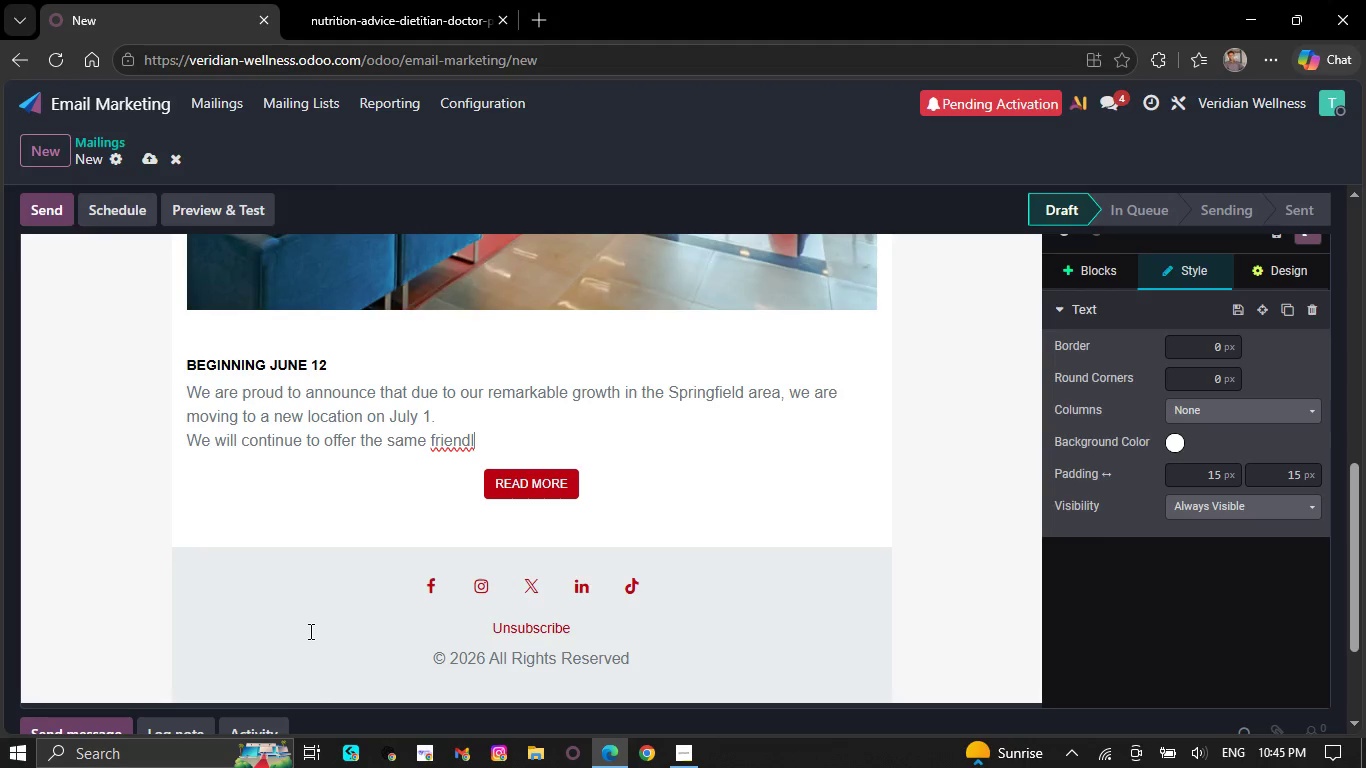 
key(Backspace)
 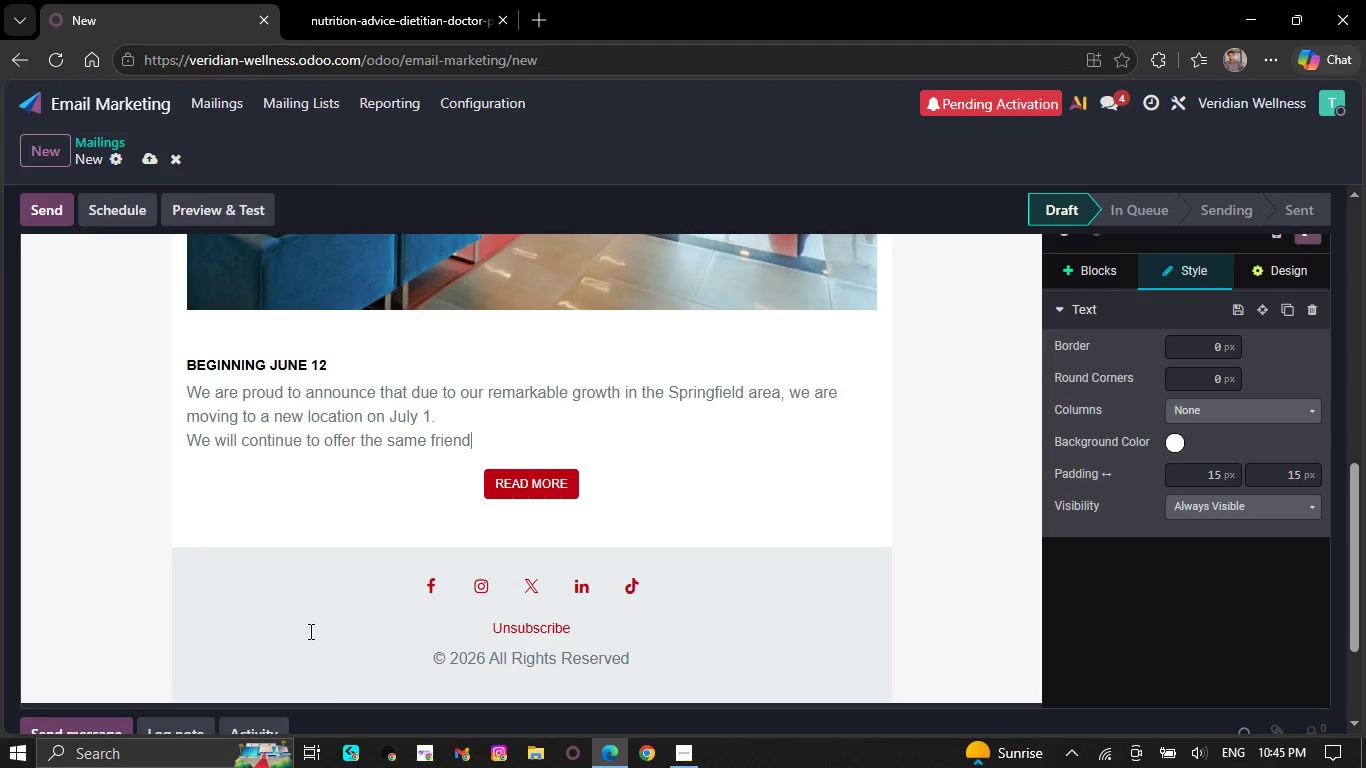 
key(Backspace)
 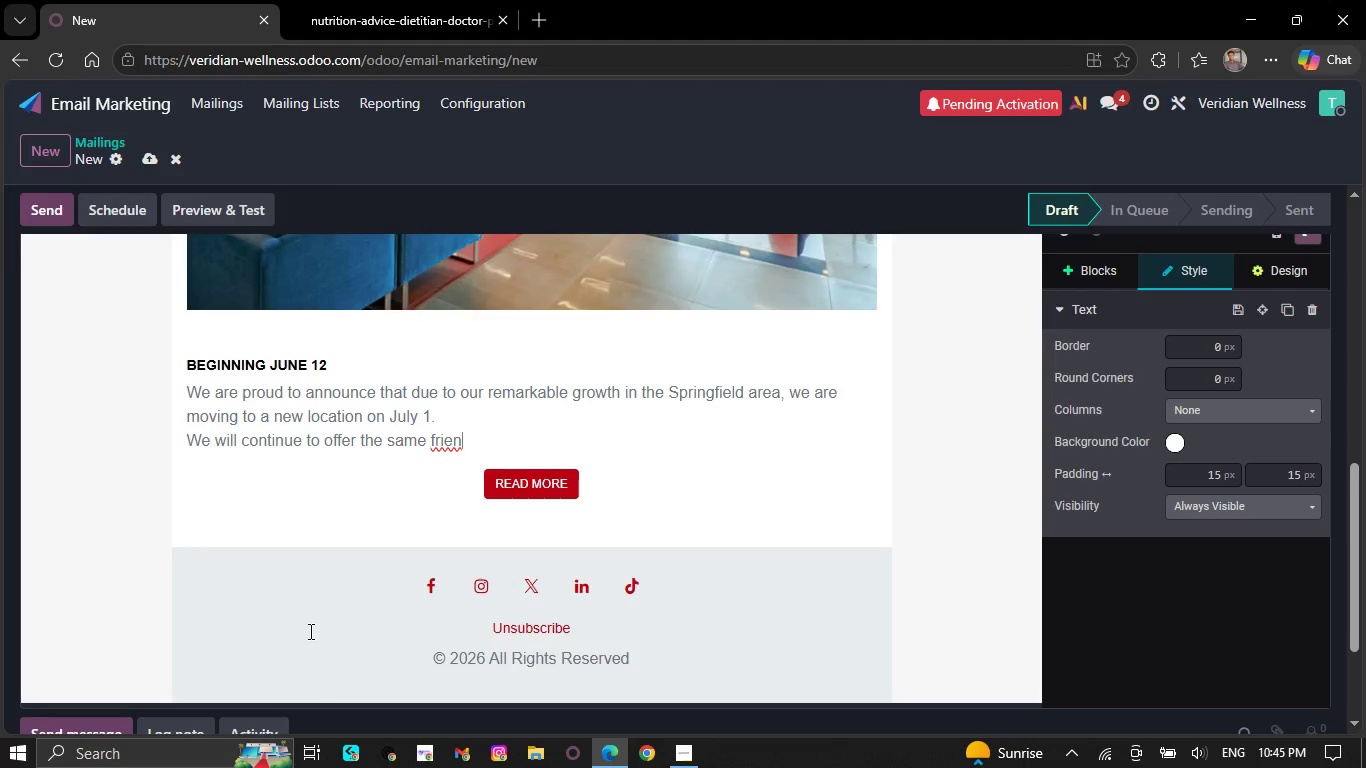 
wait(5.55)
 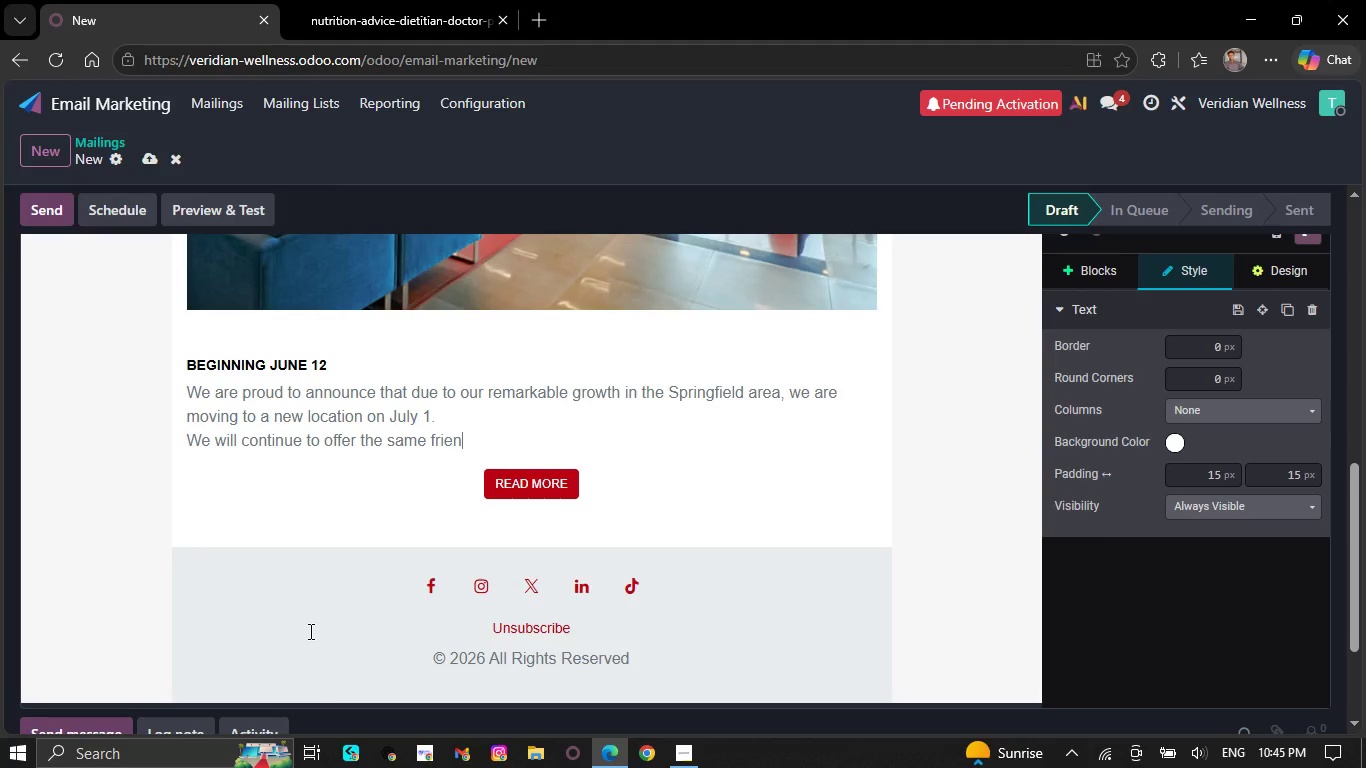 
key(Backspace)
 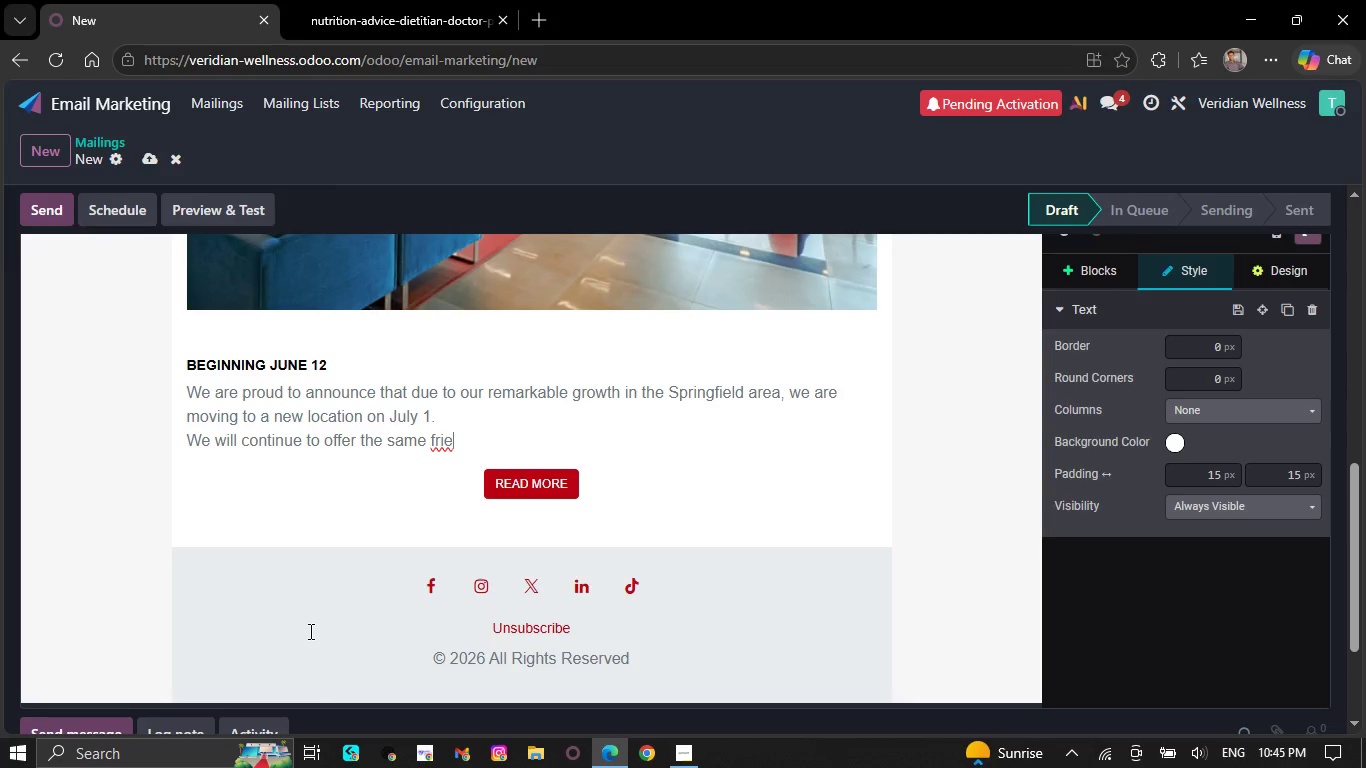 
wait(7.55)
 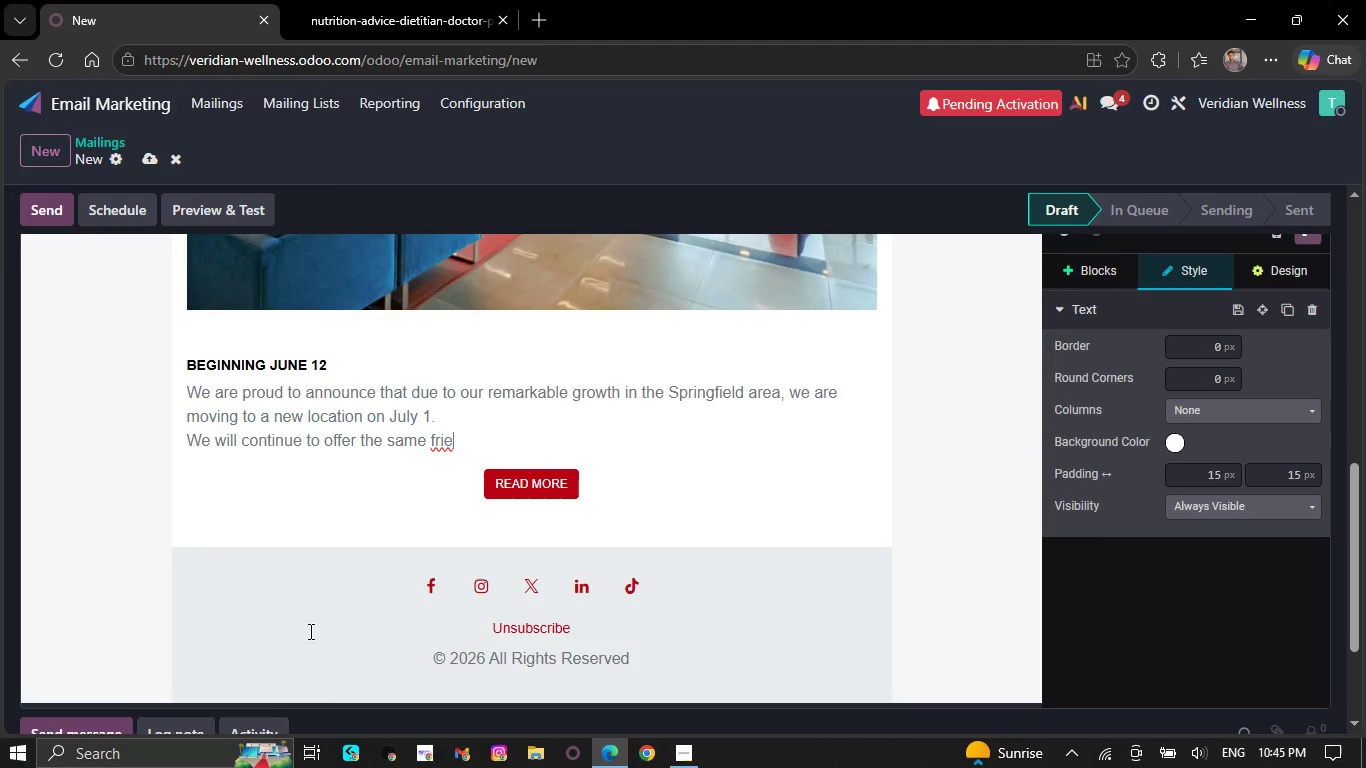 
key(Backspace)
 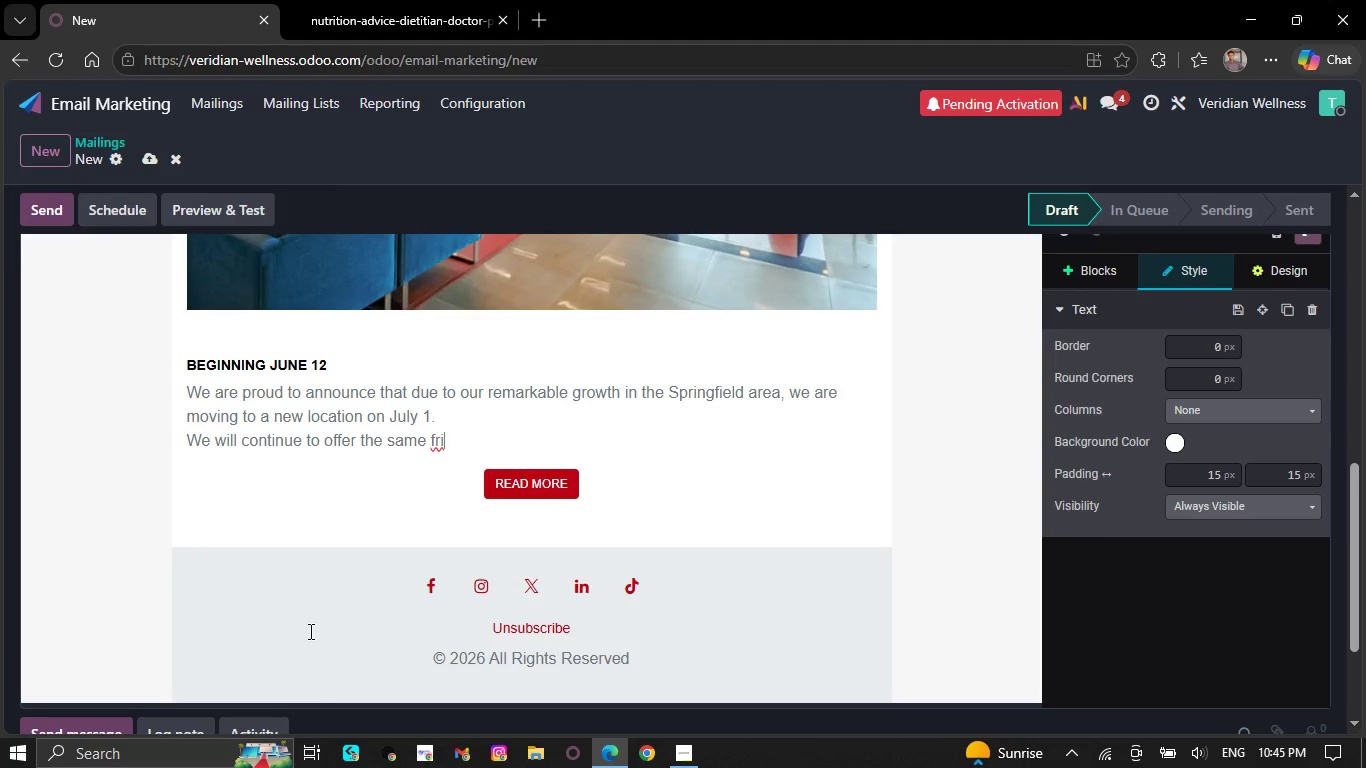 
key(Backspace)
 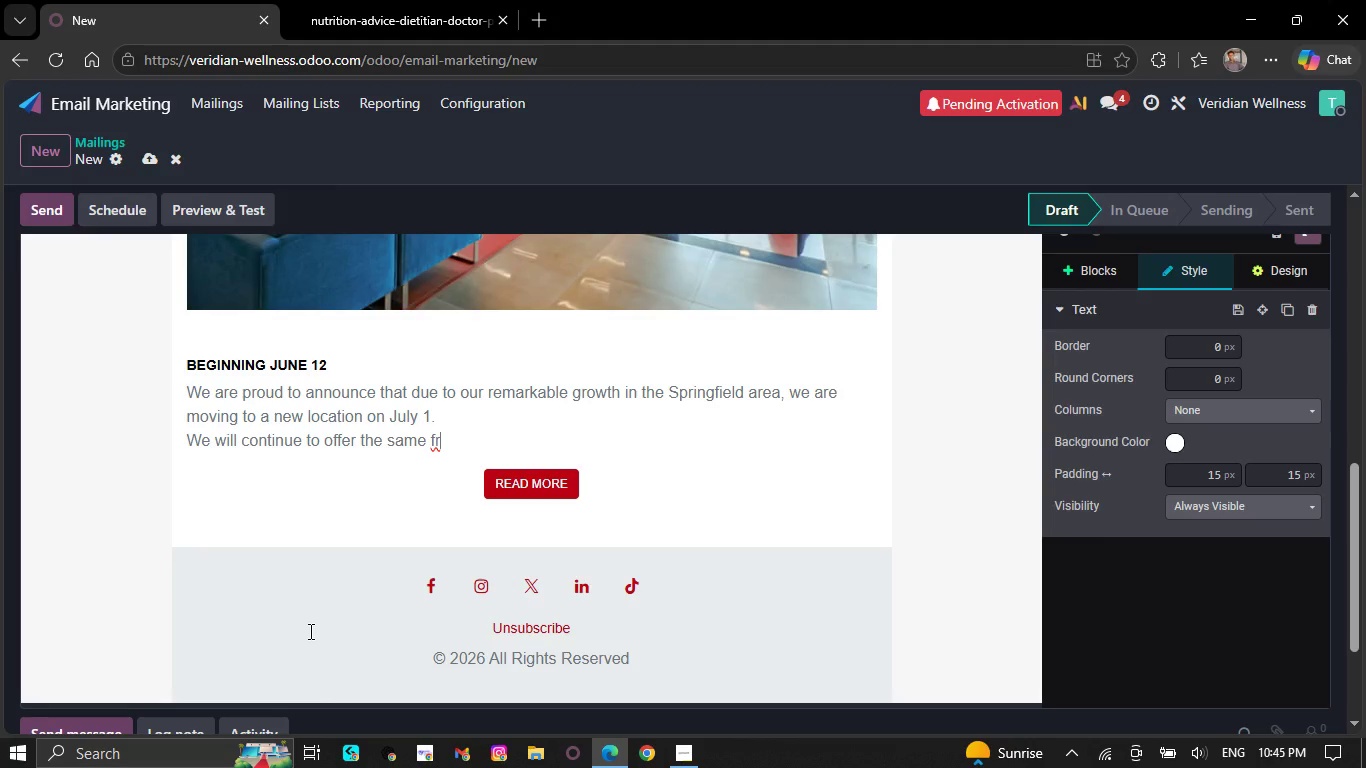 
key(Backspace)
 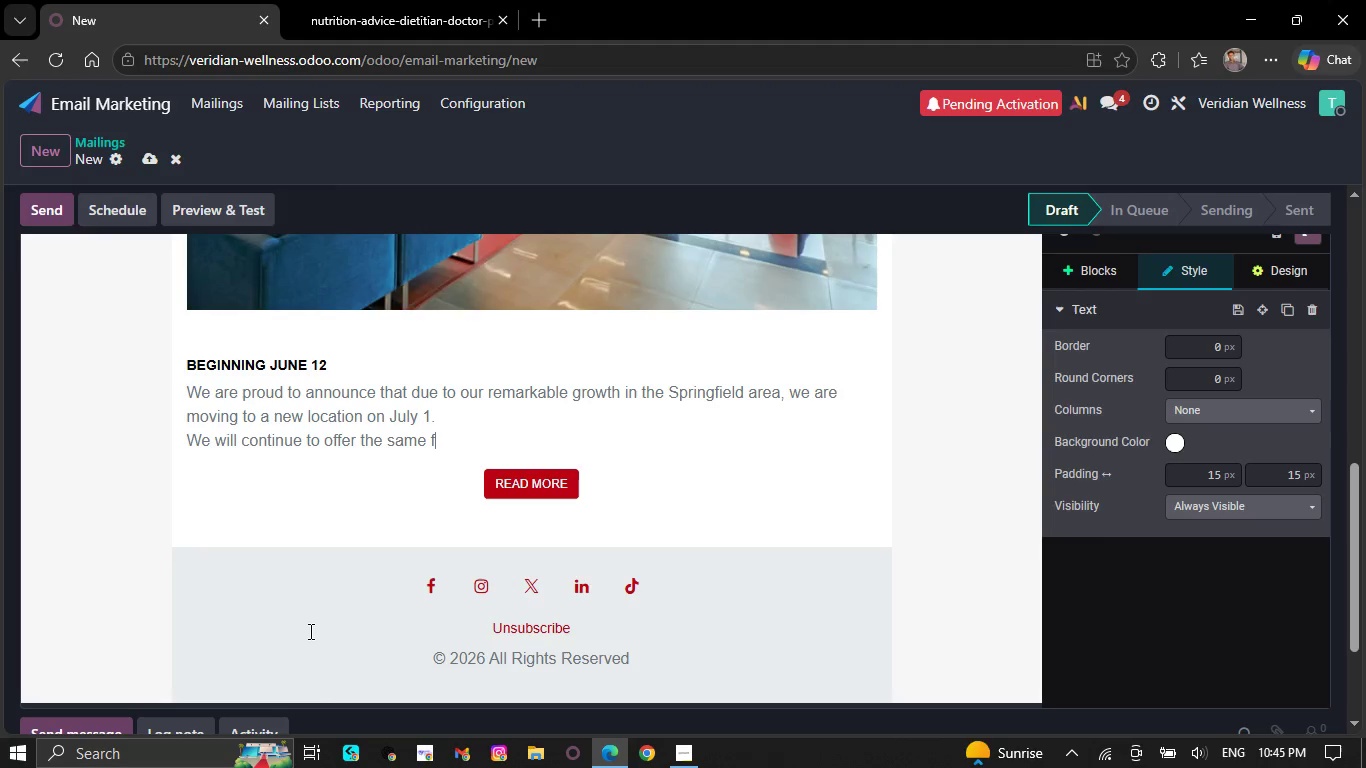 
key(Backspace)
 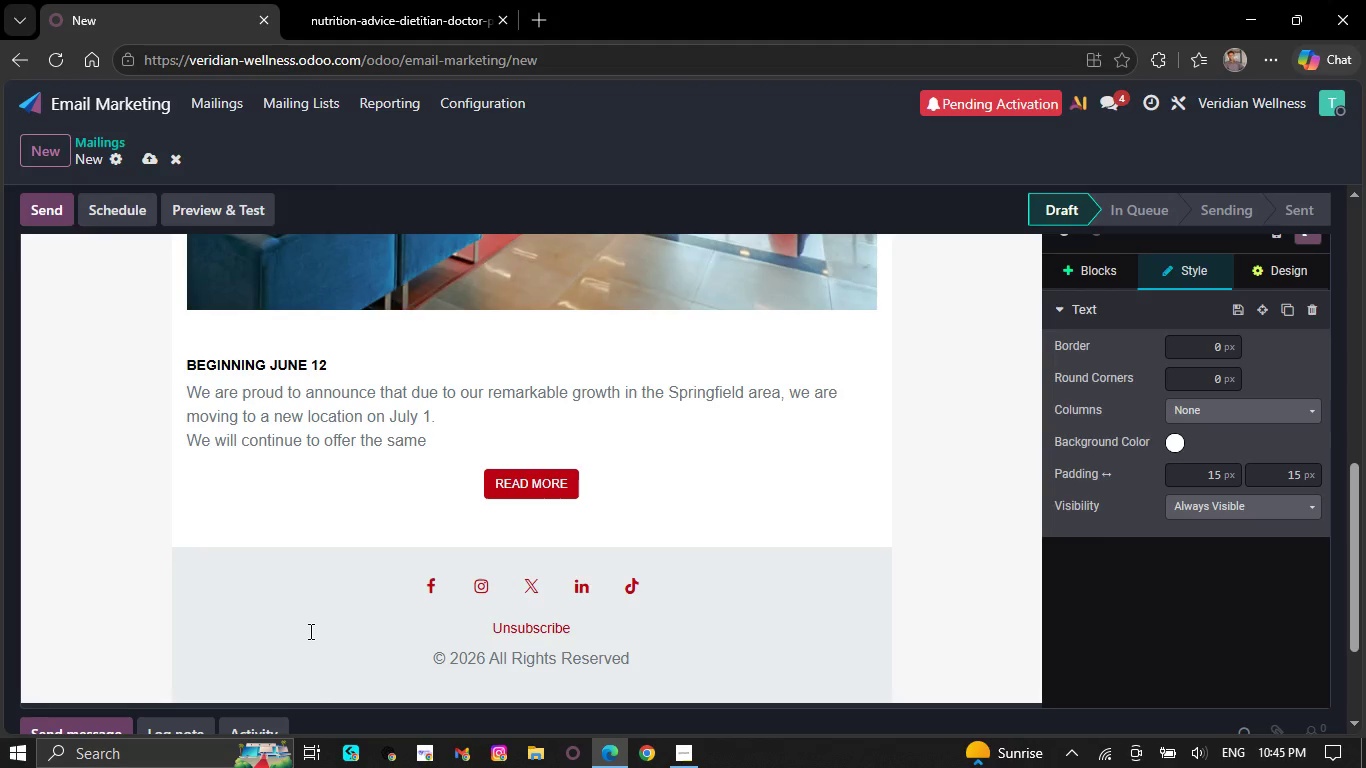 
wait(8.88)
 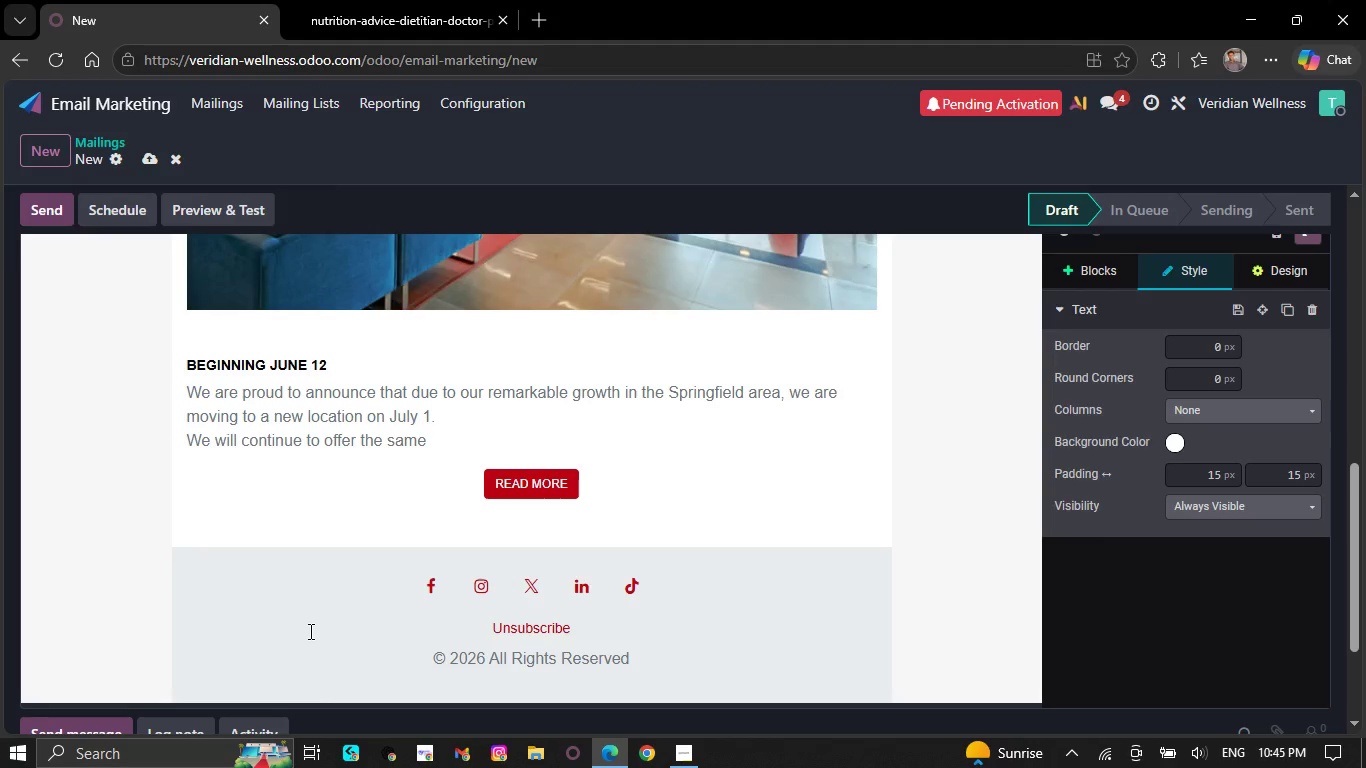 
key(Backspace)
 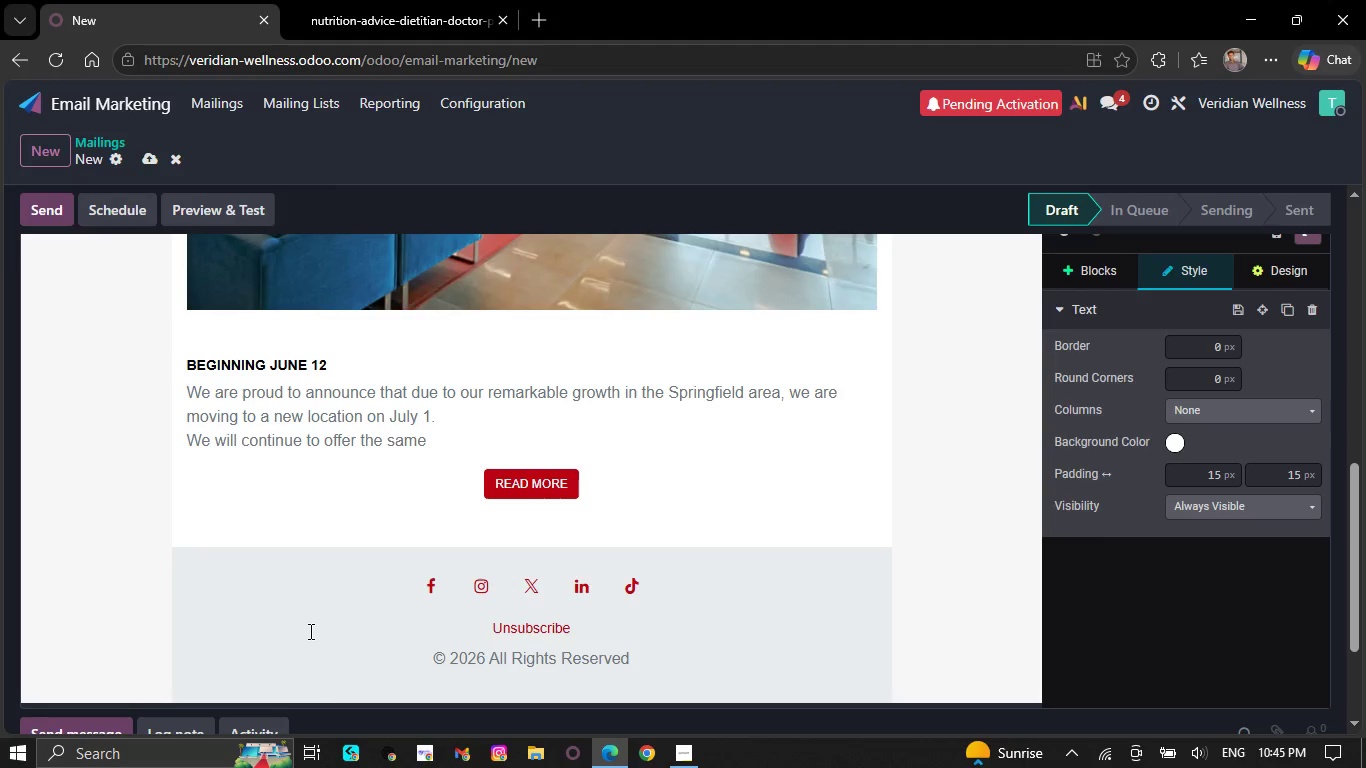 
wait(5.61)
 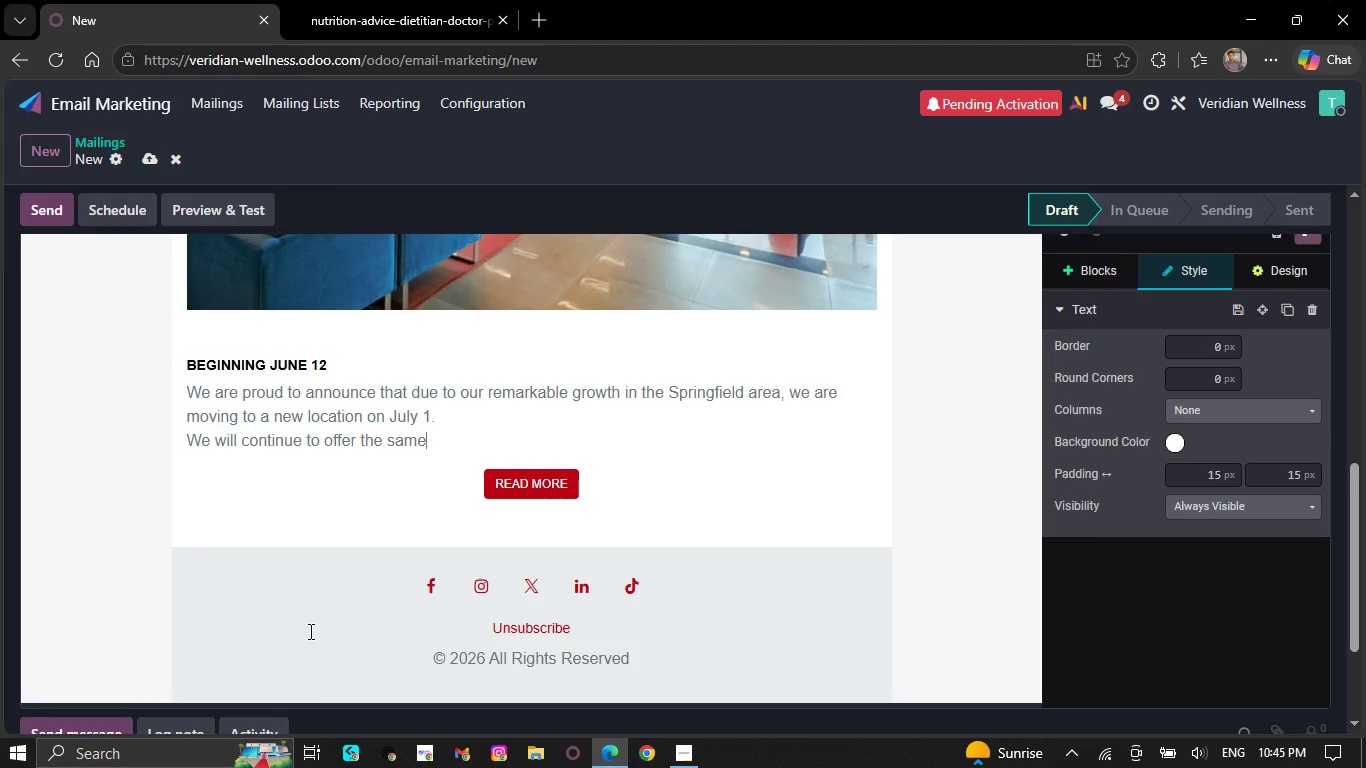 
key(Backspace)
 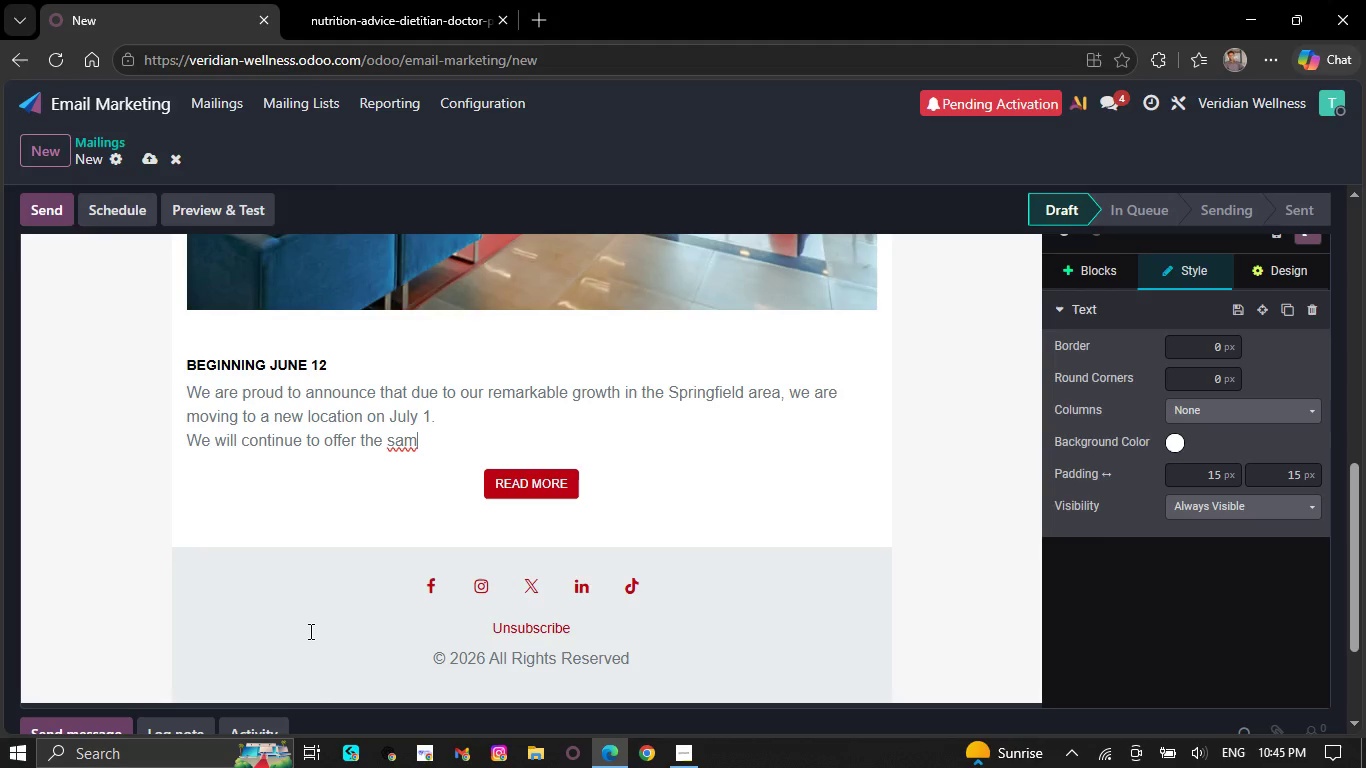 
wait(6.01)
 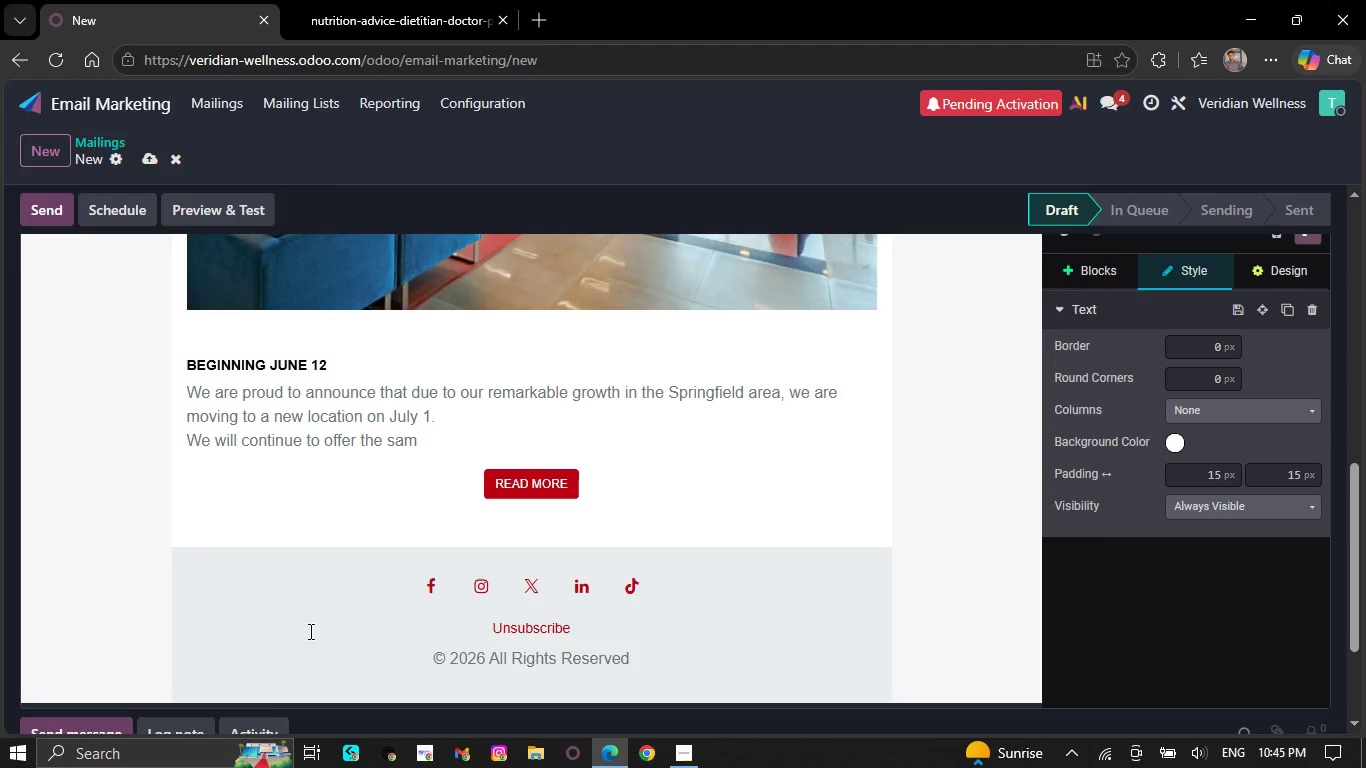 
key(Backspace)
 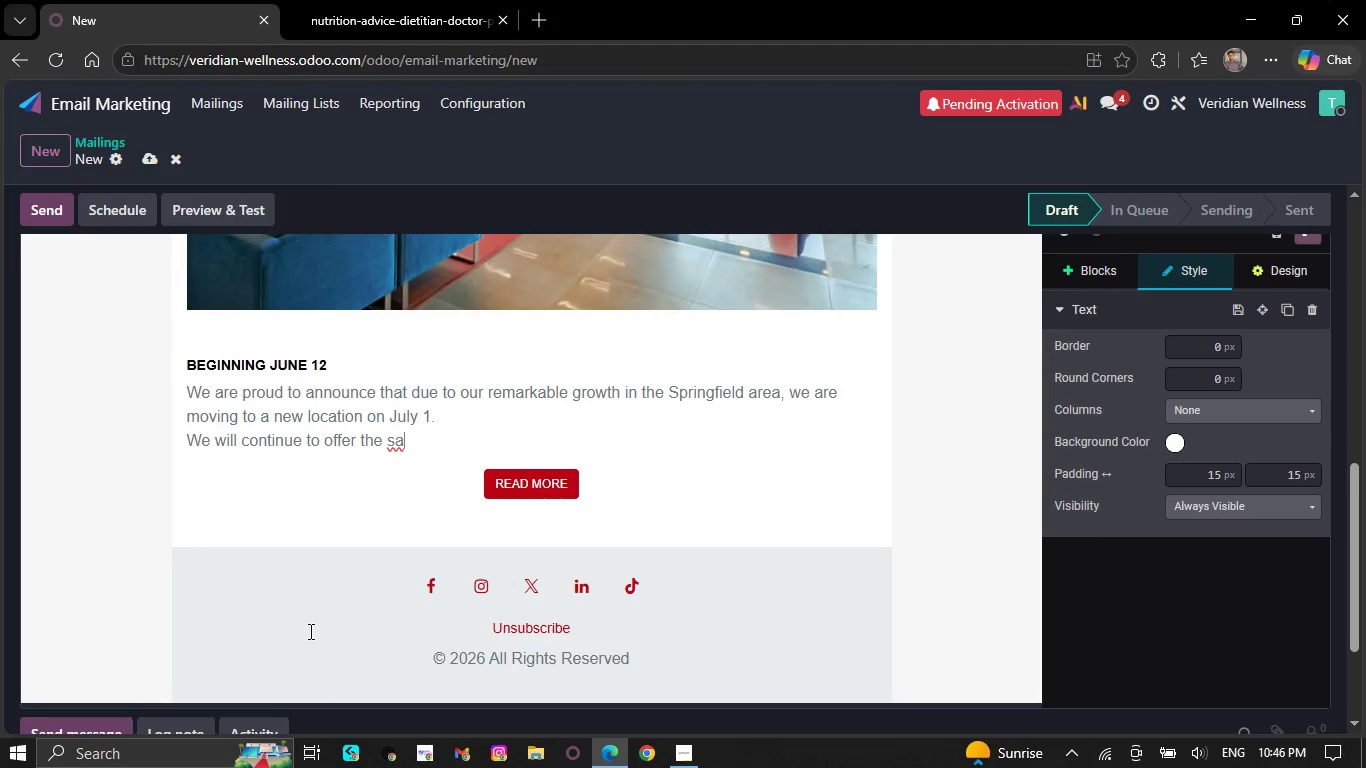 
wait(11.44)
 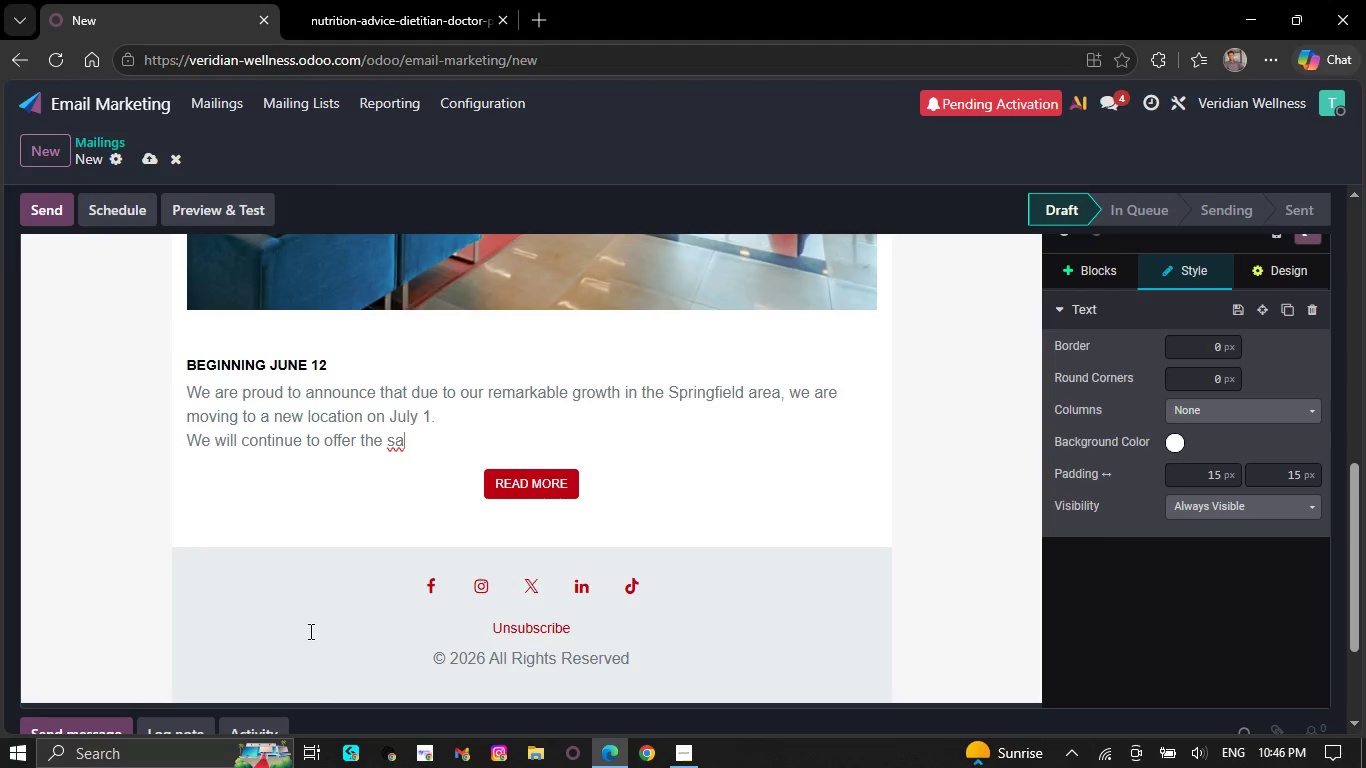 
key(Backspace)
 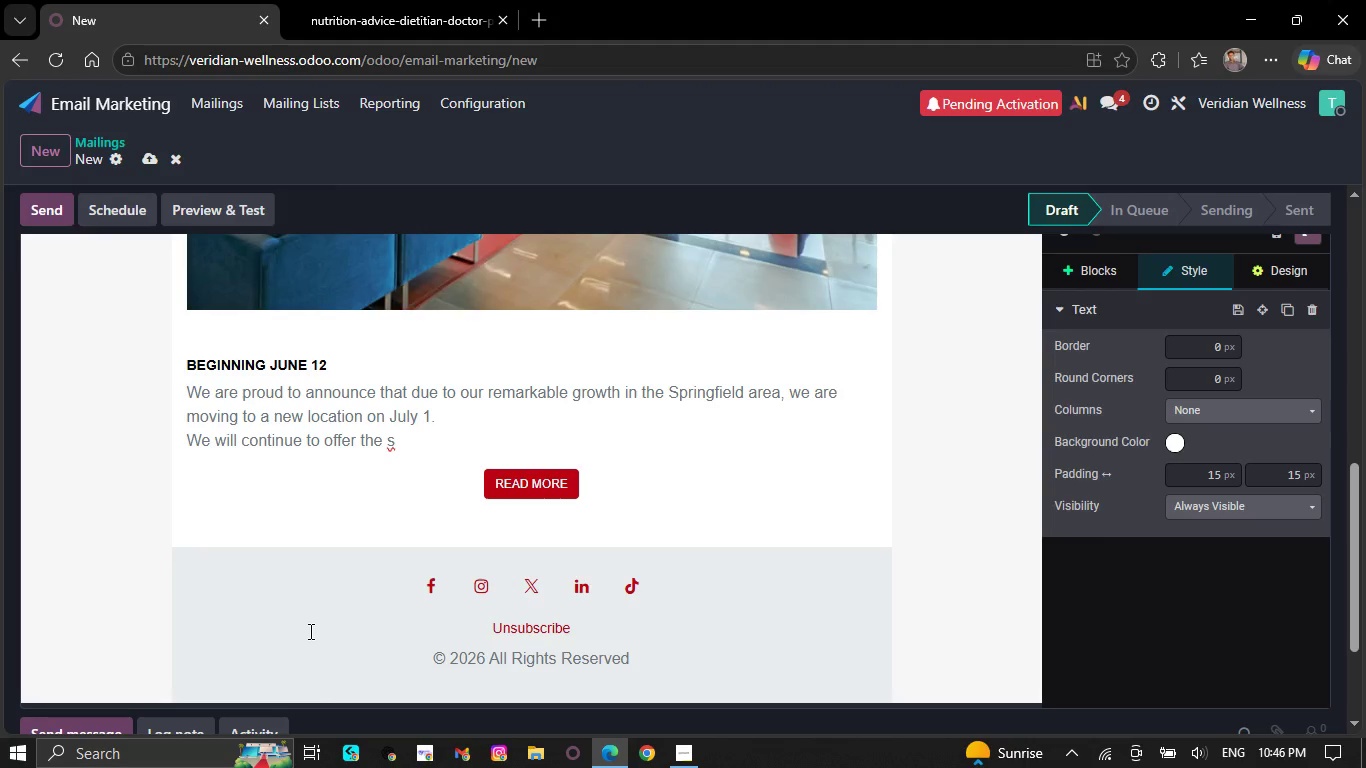 
key(Backspace)
 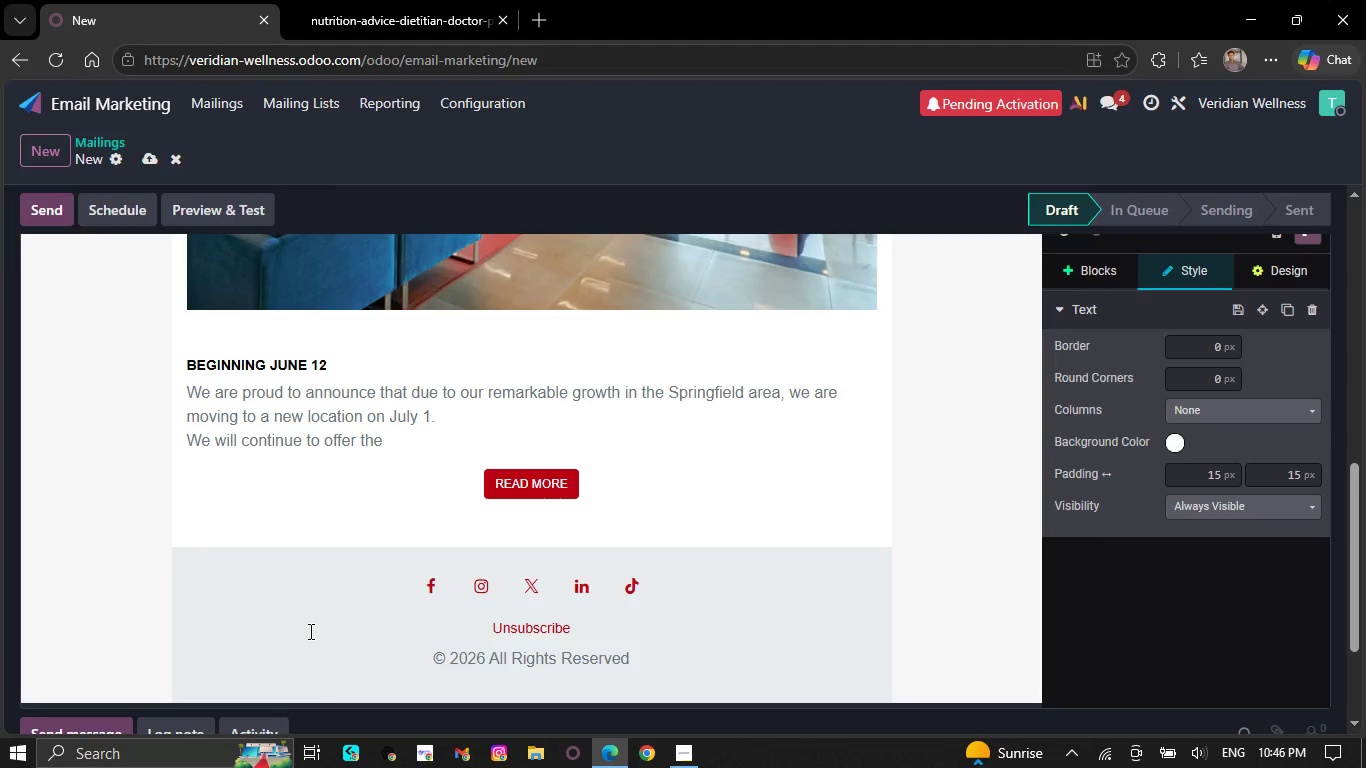 
key(Backspace)
 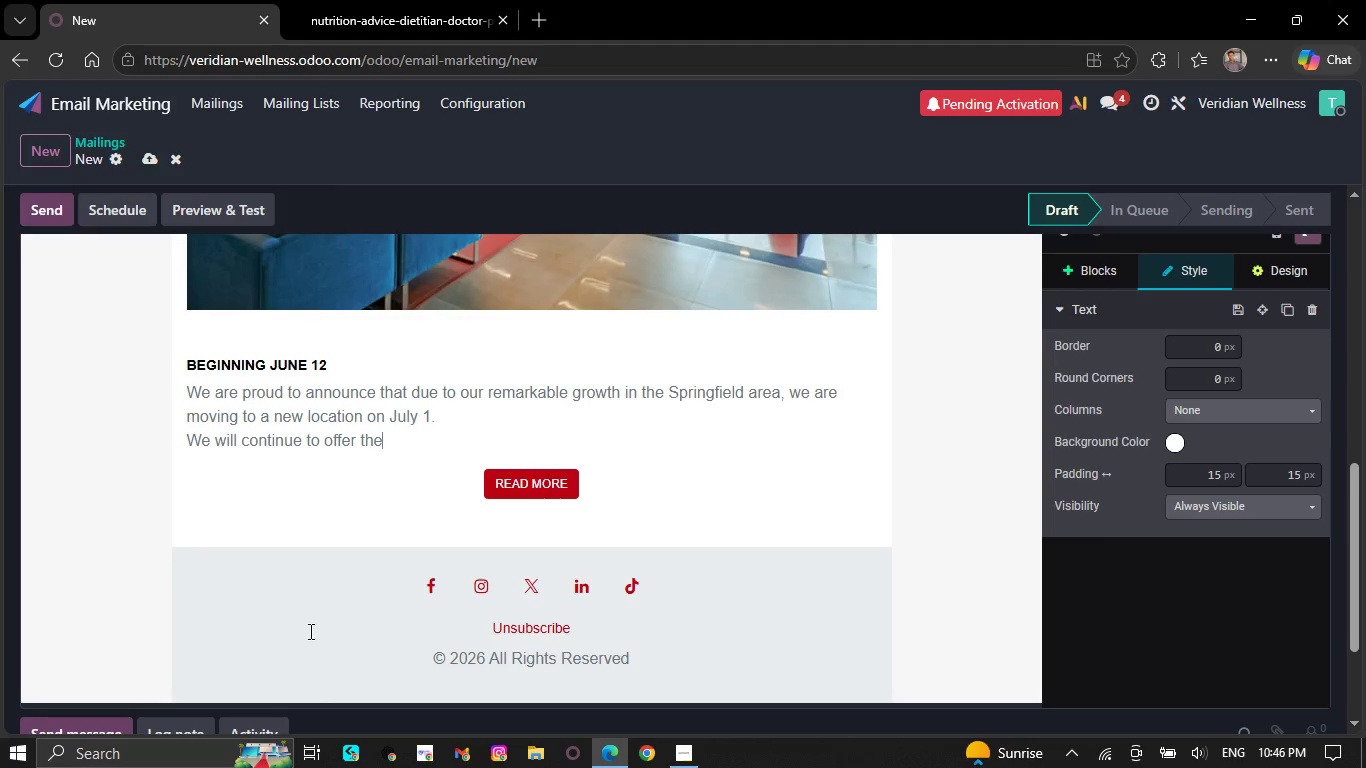 
key(Backspace)
 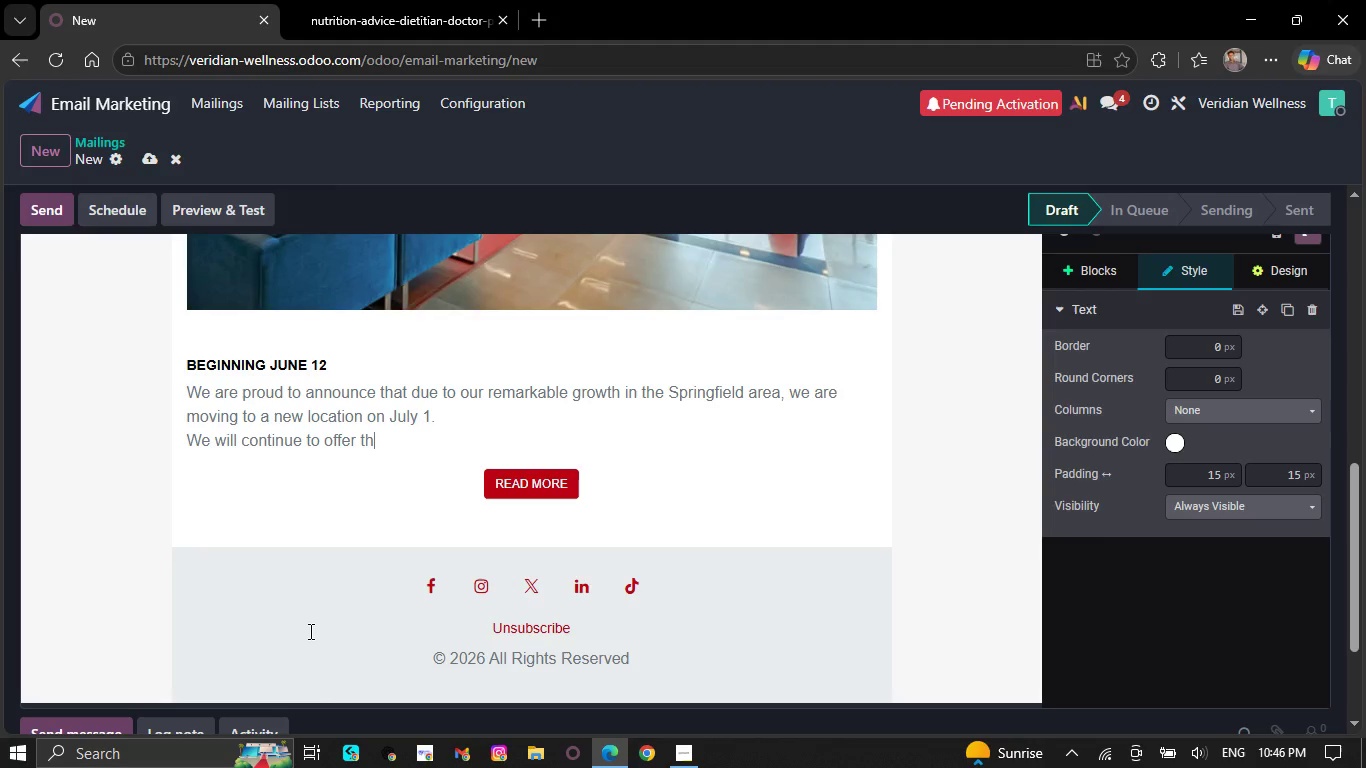 
key(Backspace)
 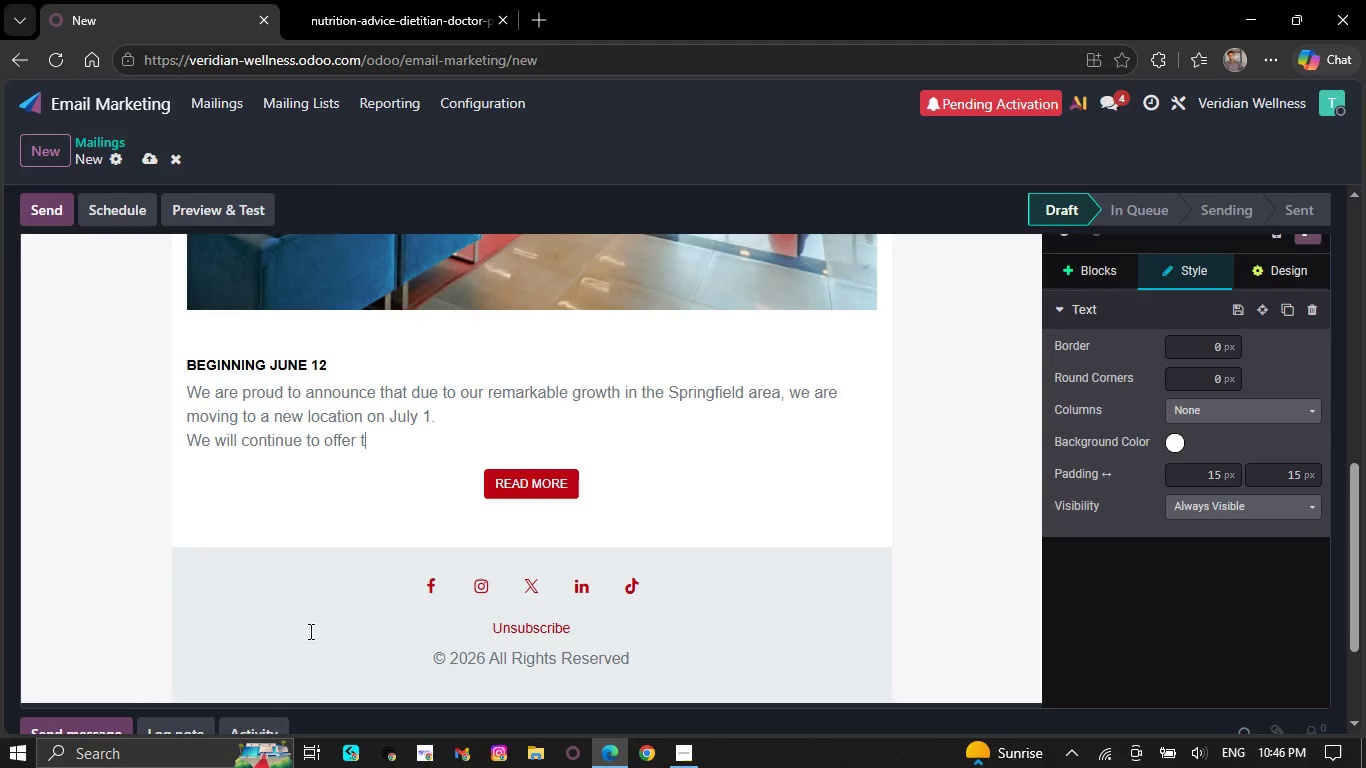 
key(Backspace)
 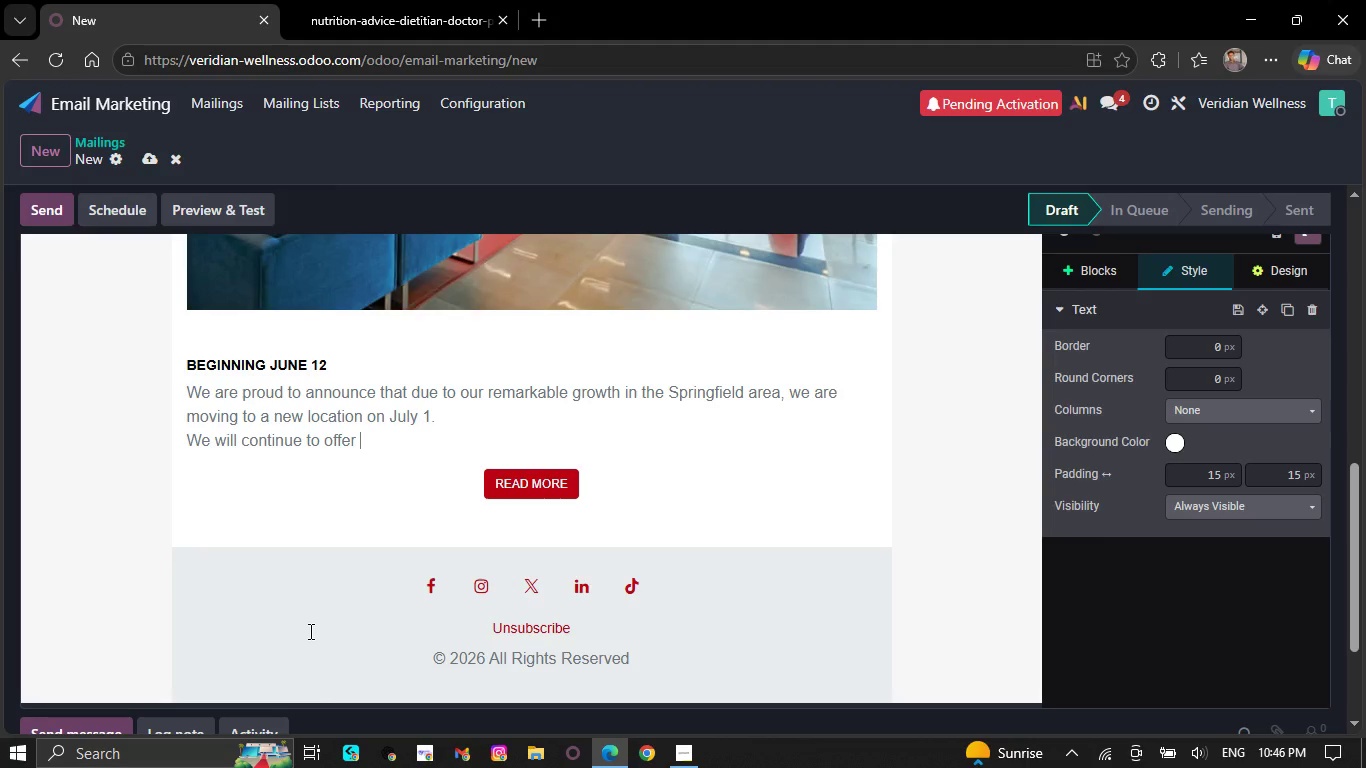 
key(Backspace)
 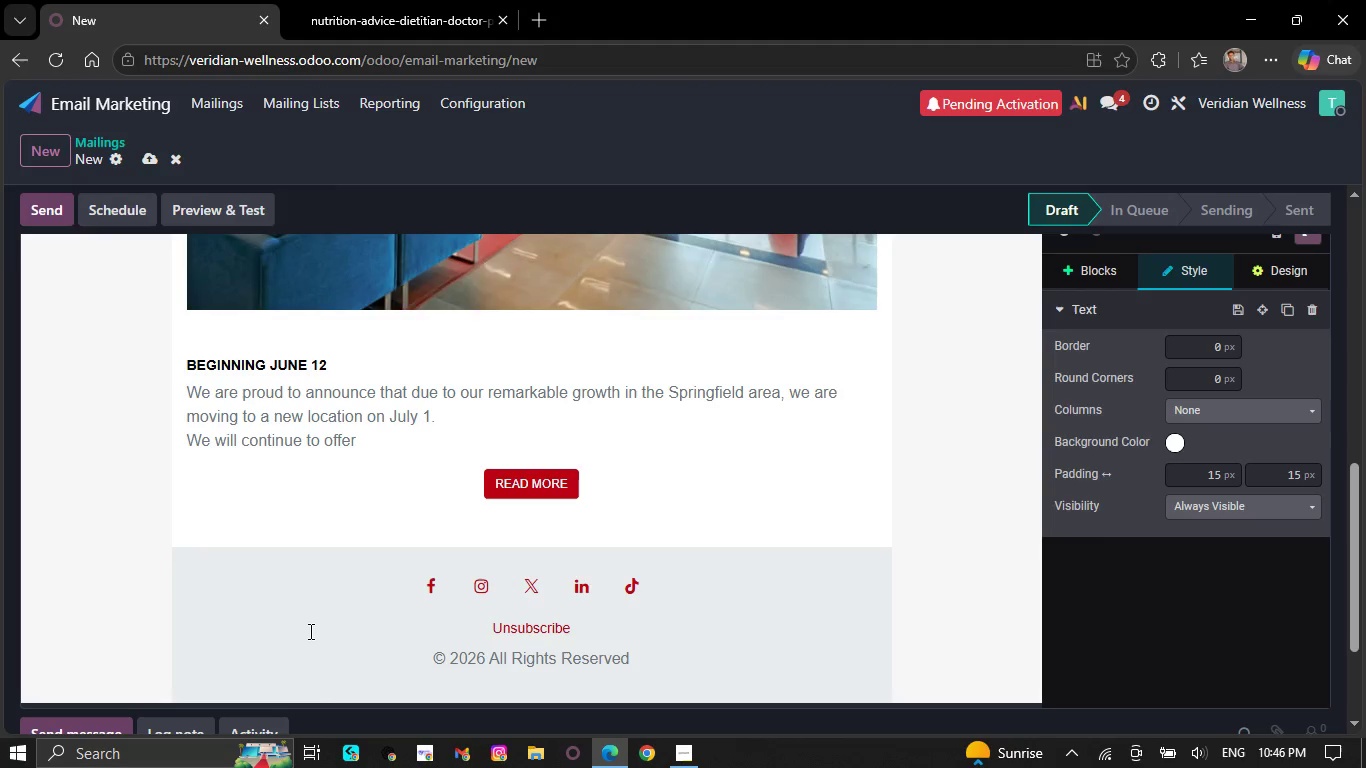 
wait(18.2)
 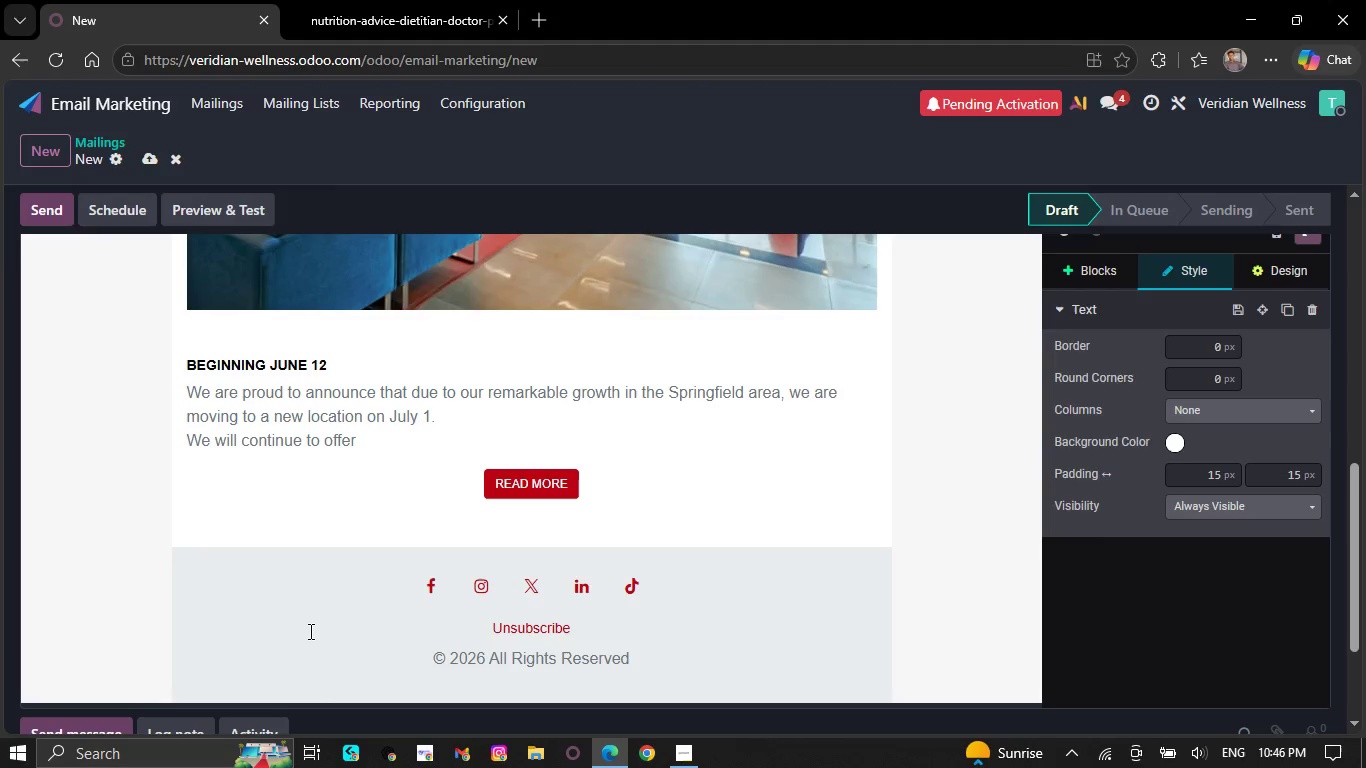 
key(Backspace)
 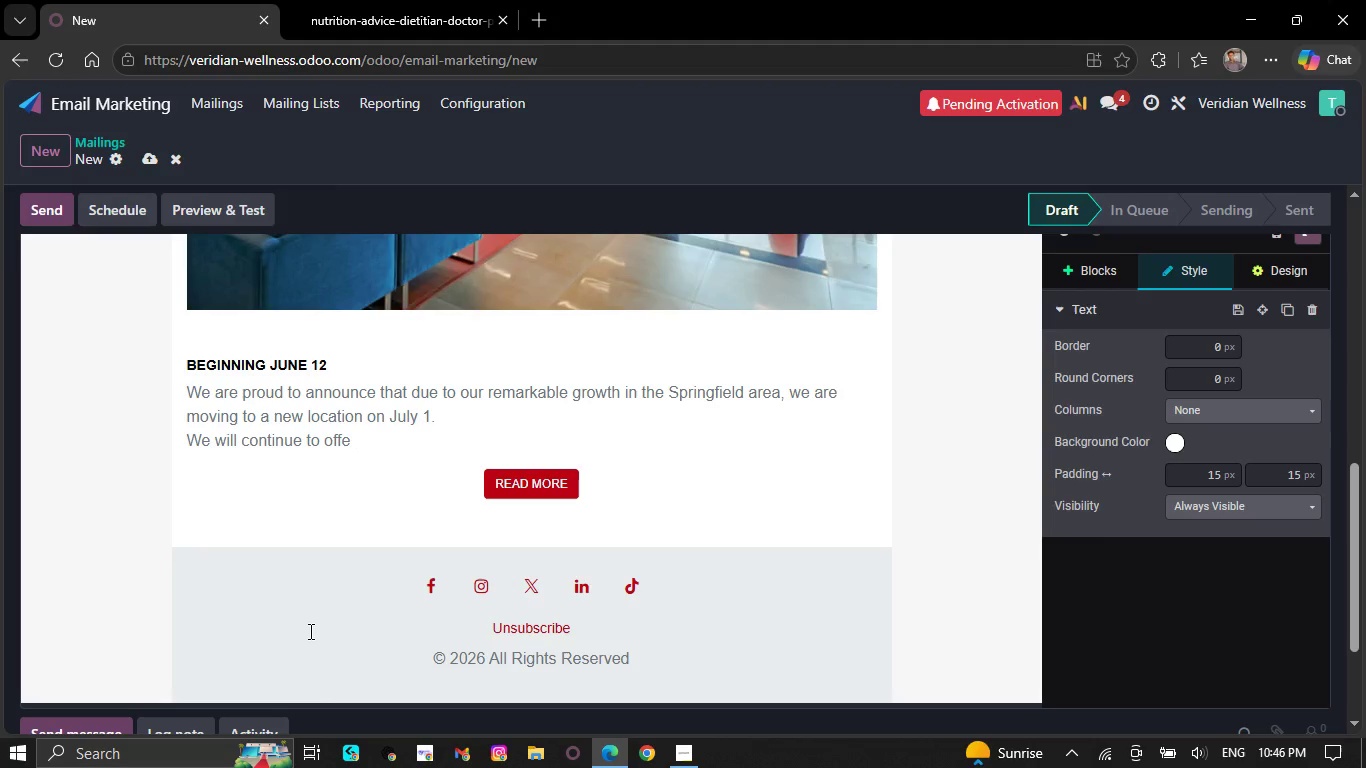 
key(Backspace)
 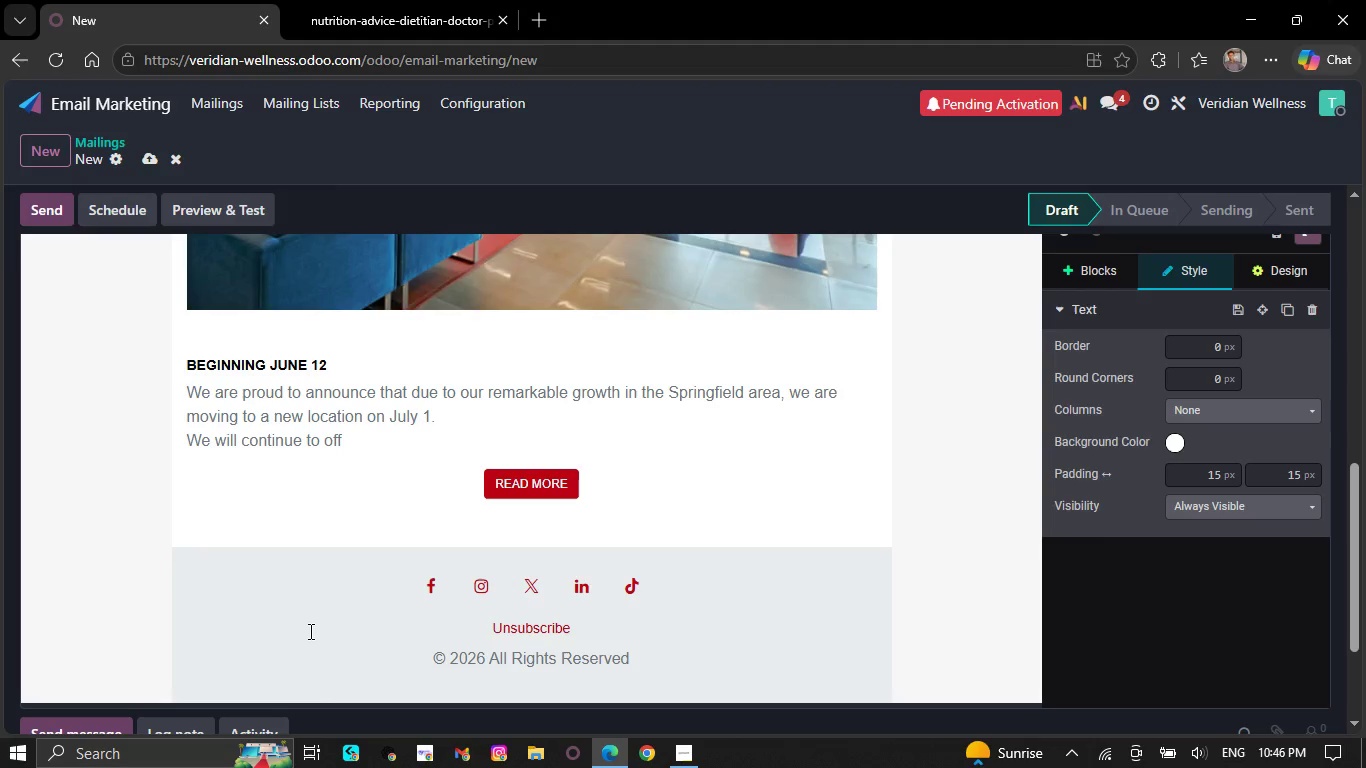 
key(Backspace)
 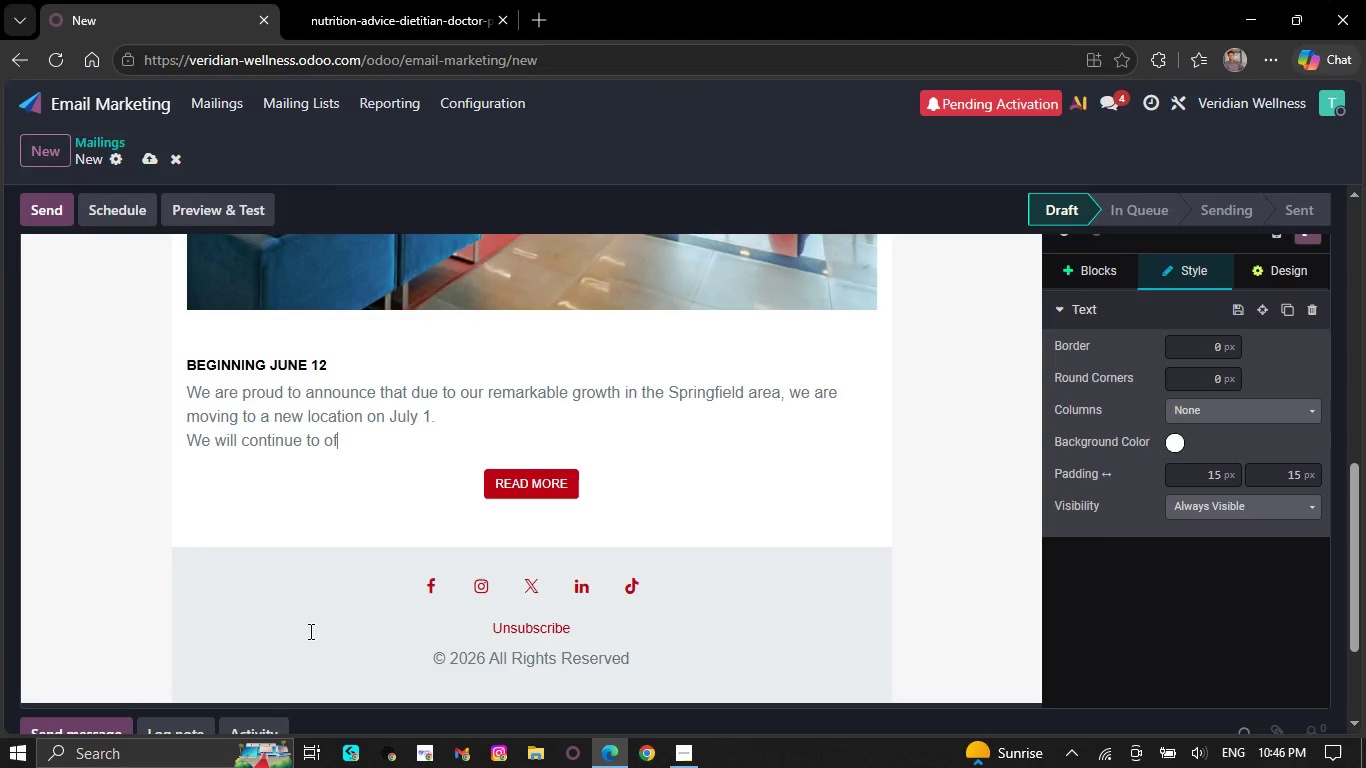 
key(Backspace)
 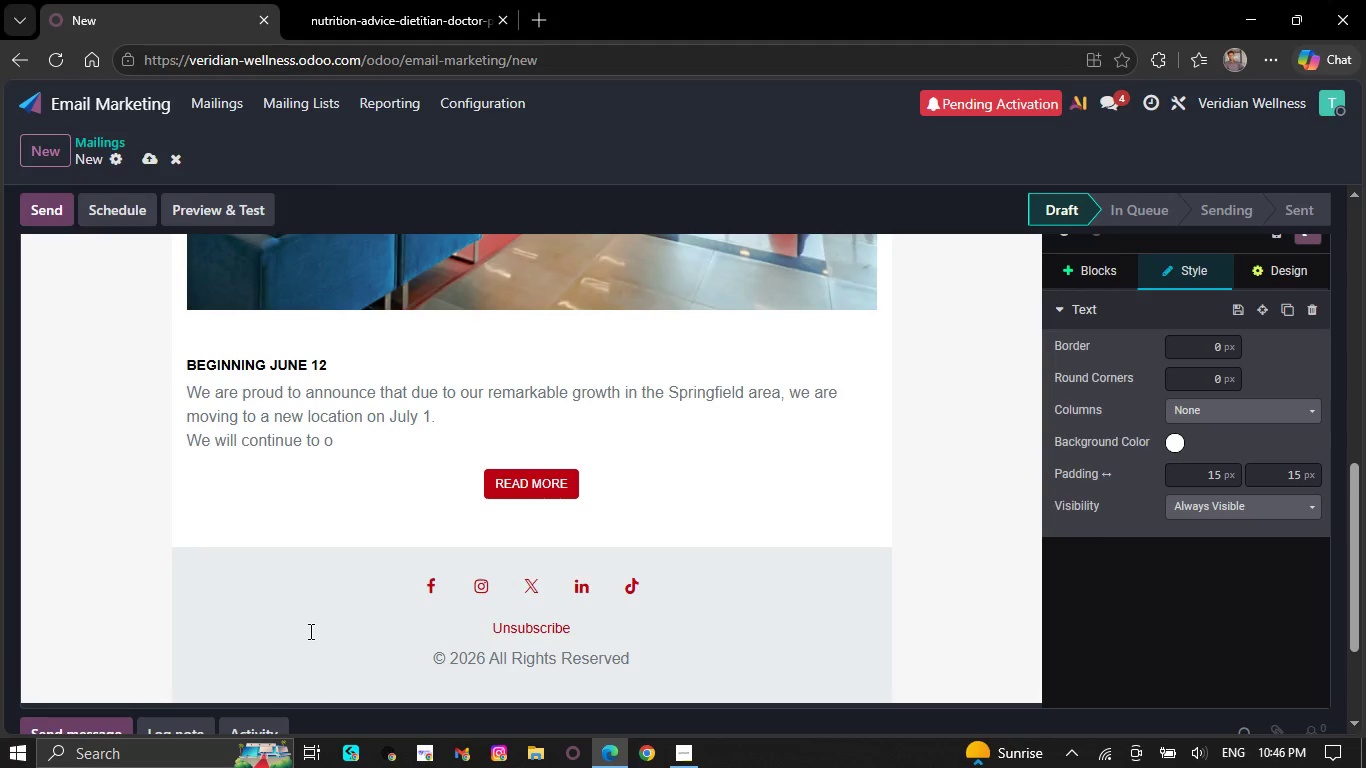 
key(Backspace)
 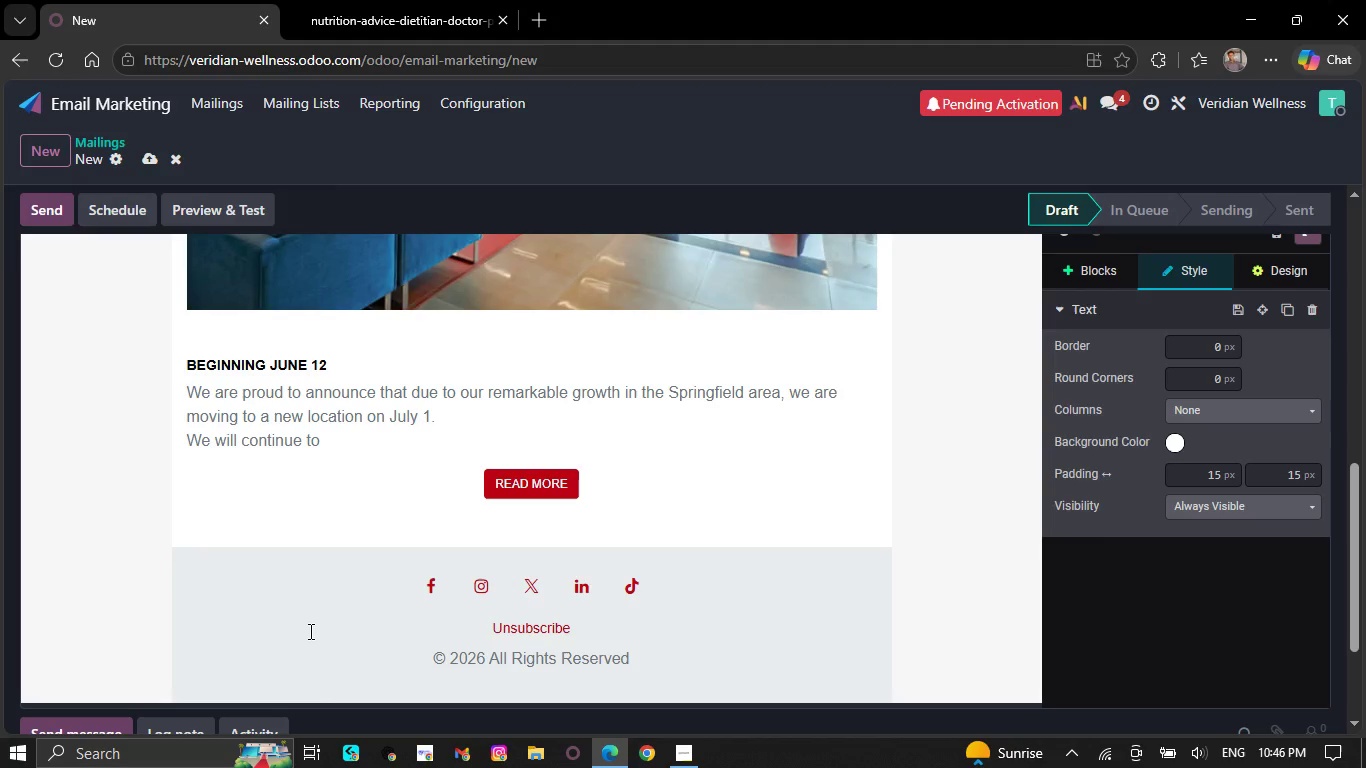 
key(Backspace)
 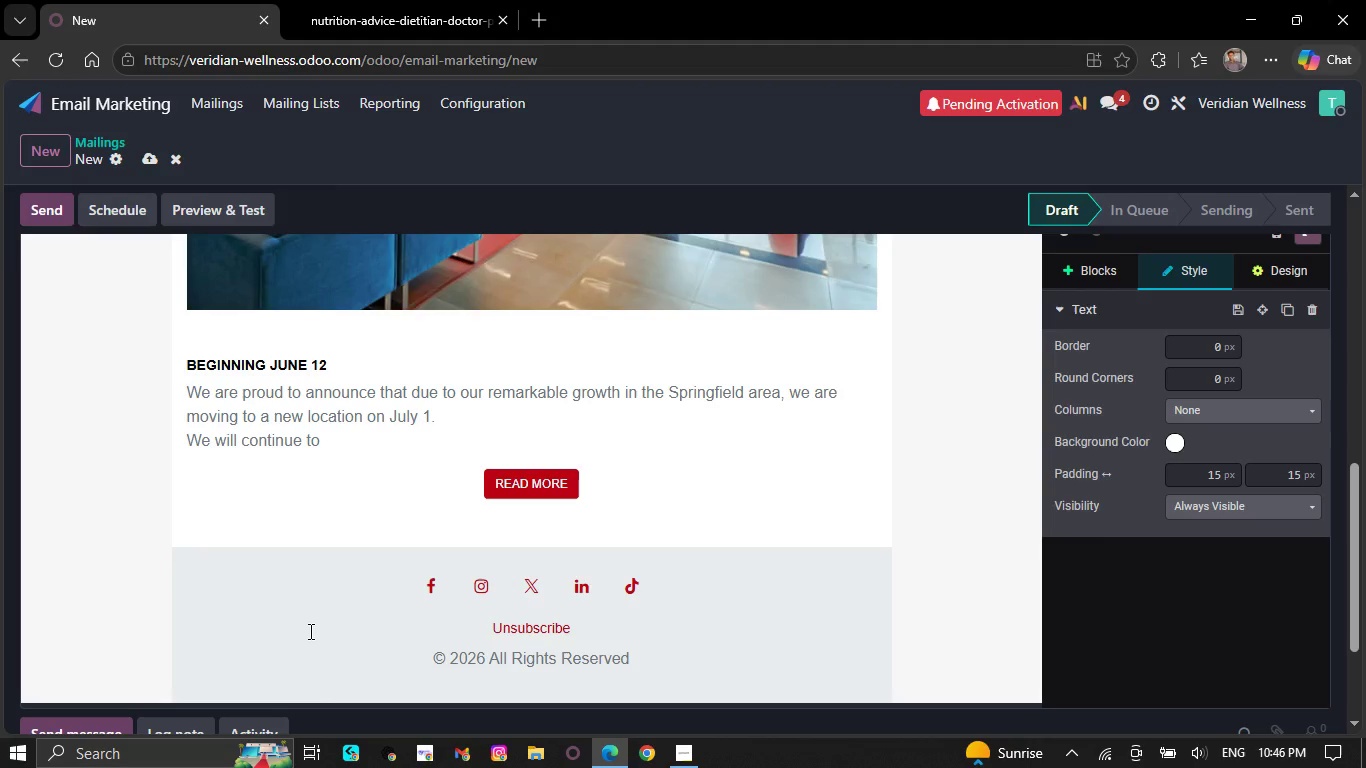 
key(Backspace)
 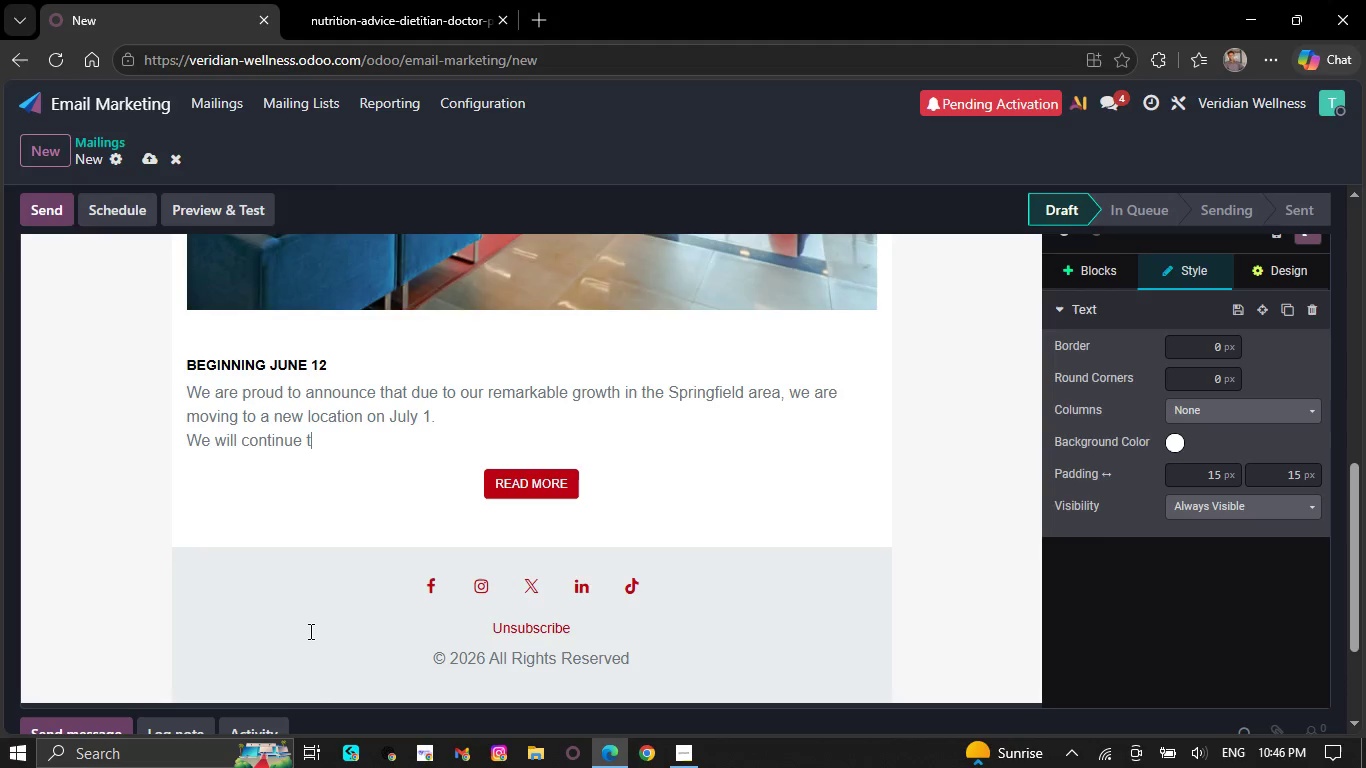 
wait(7.11)
 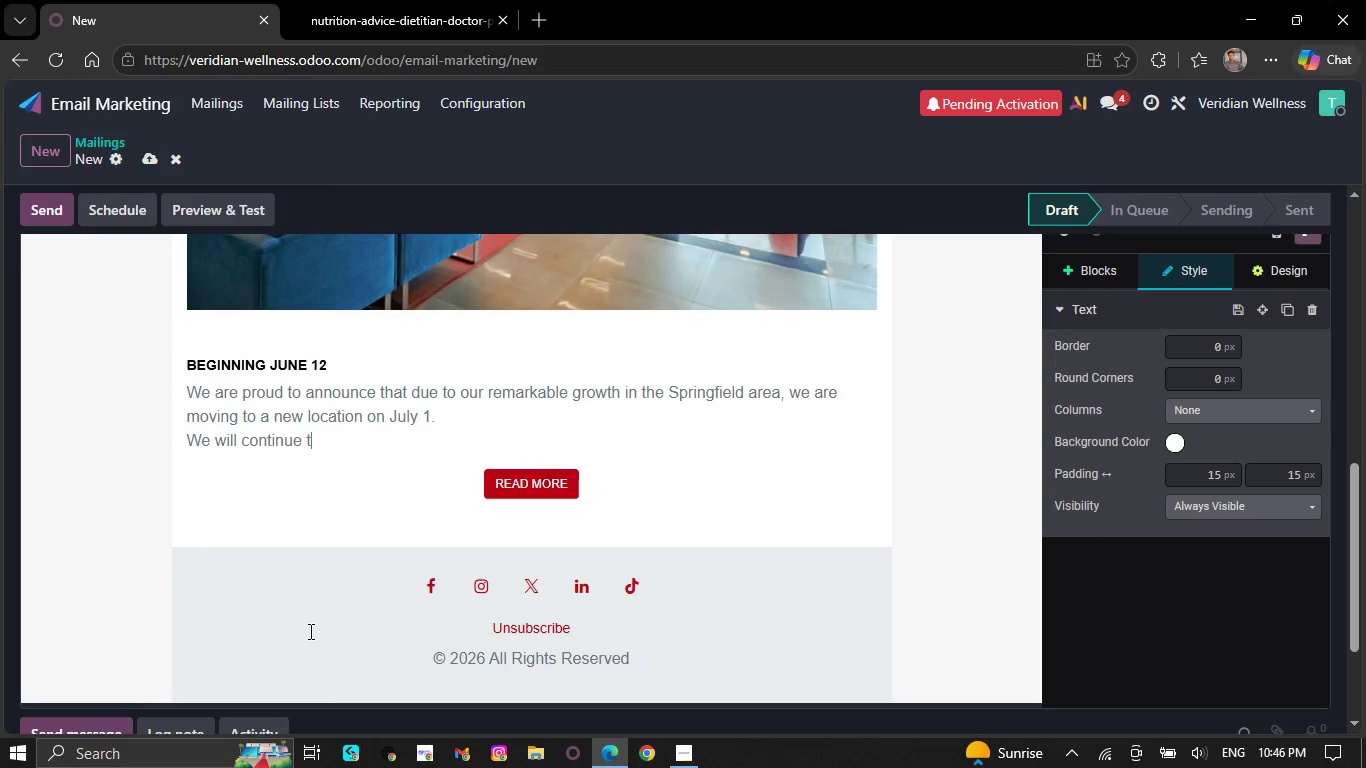 
key(Backspace)
 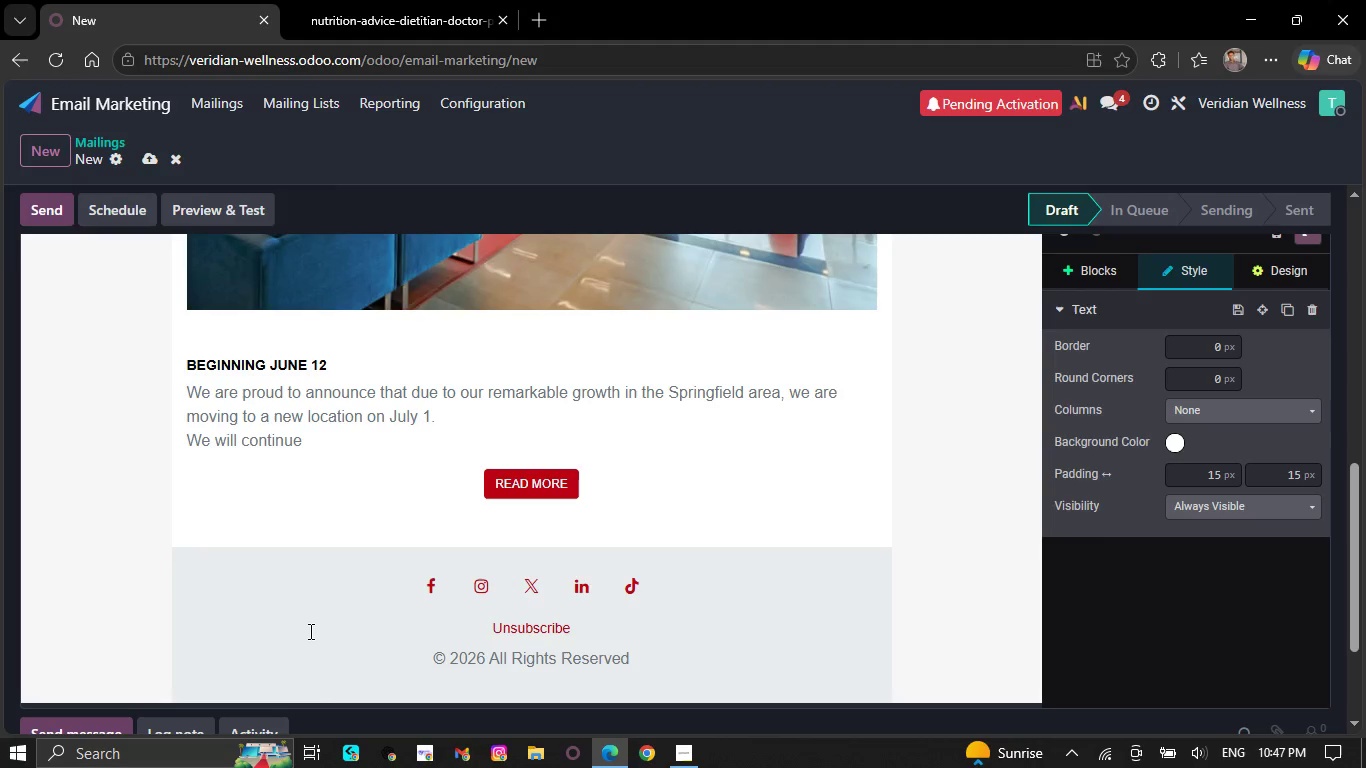 
key(Backspace)
 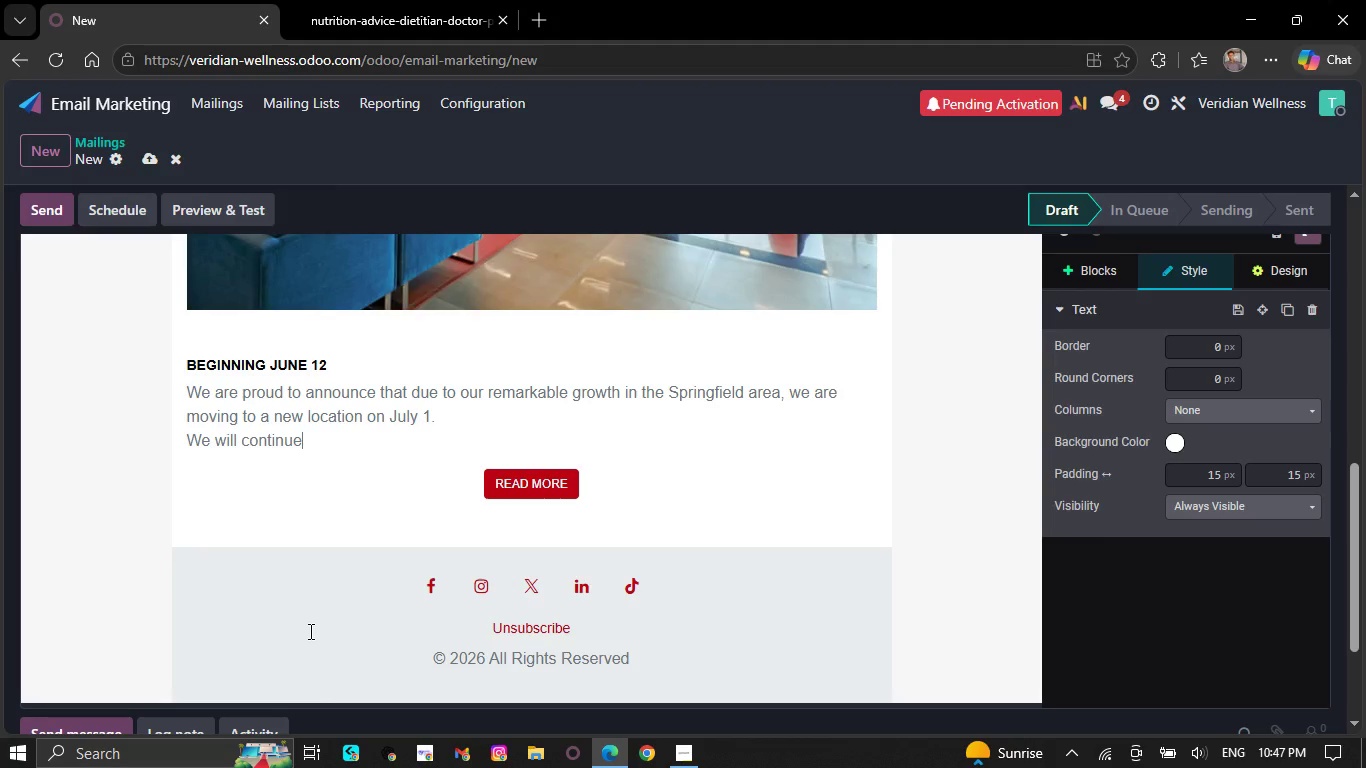 
key(Backspace)
 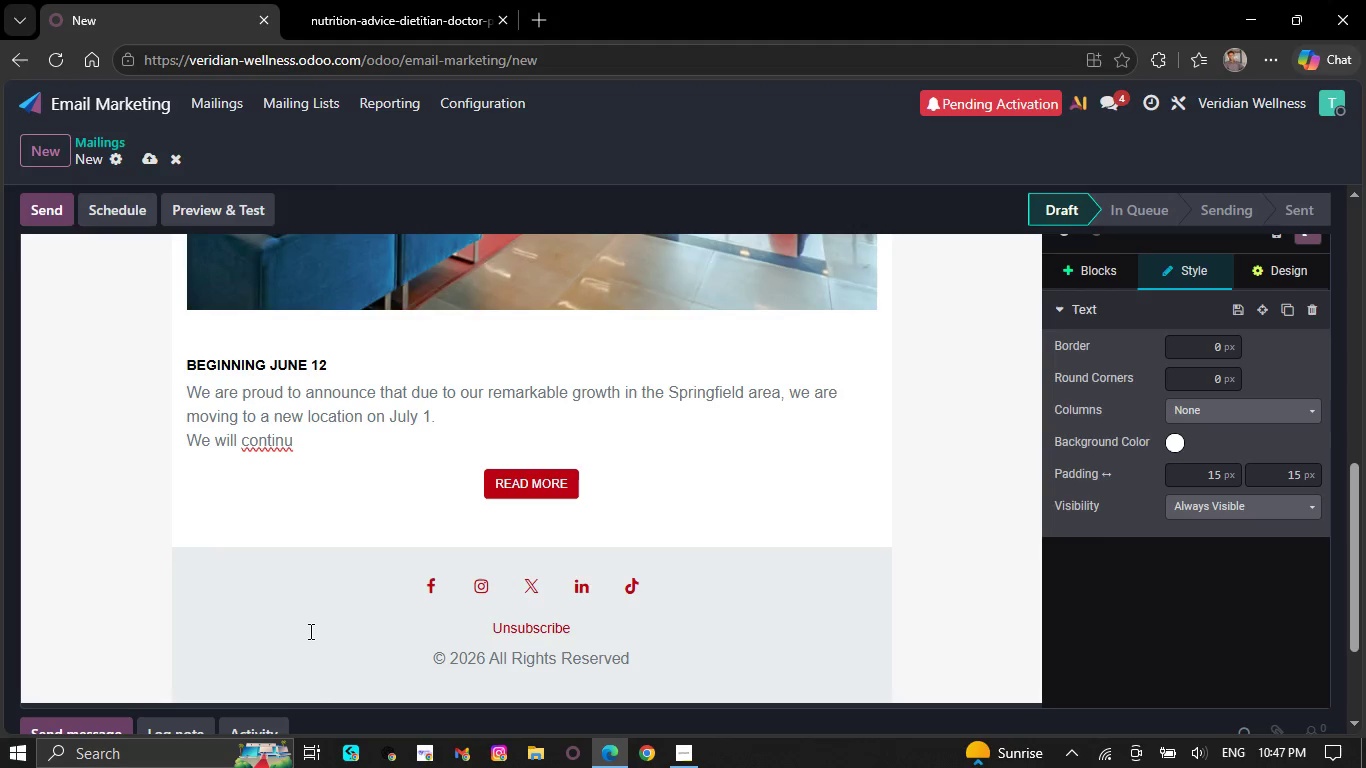 
wait(5.45)
 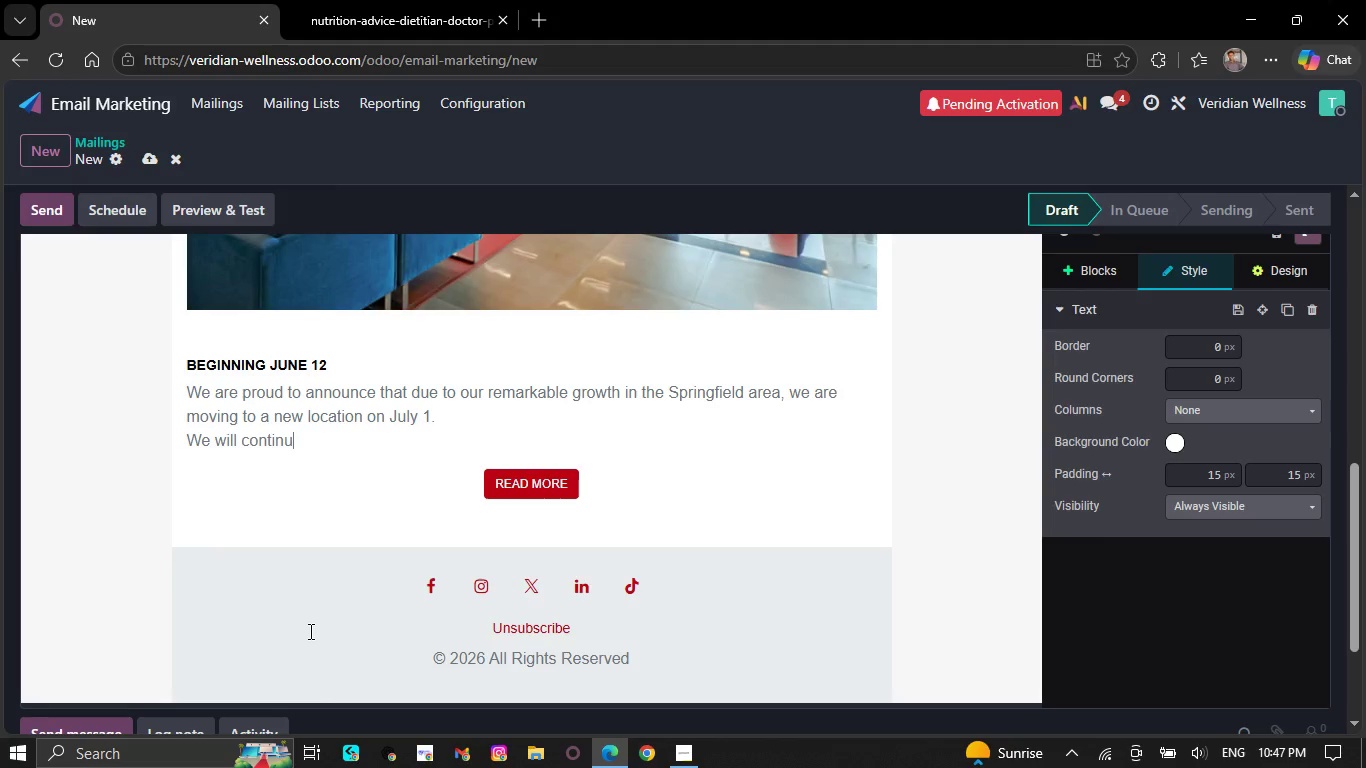 
key(Backspace)
 